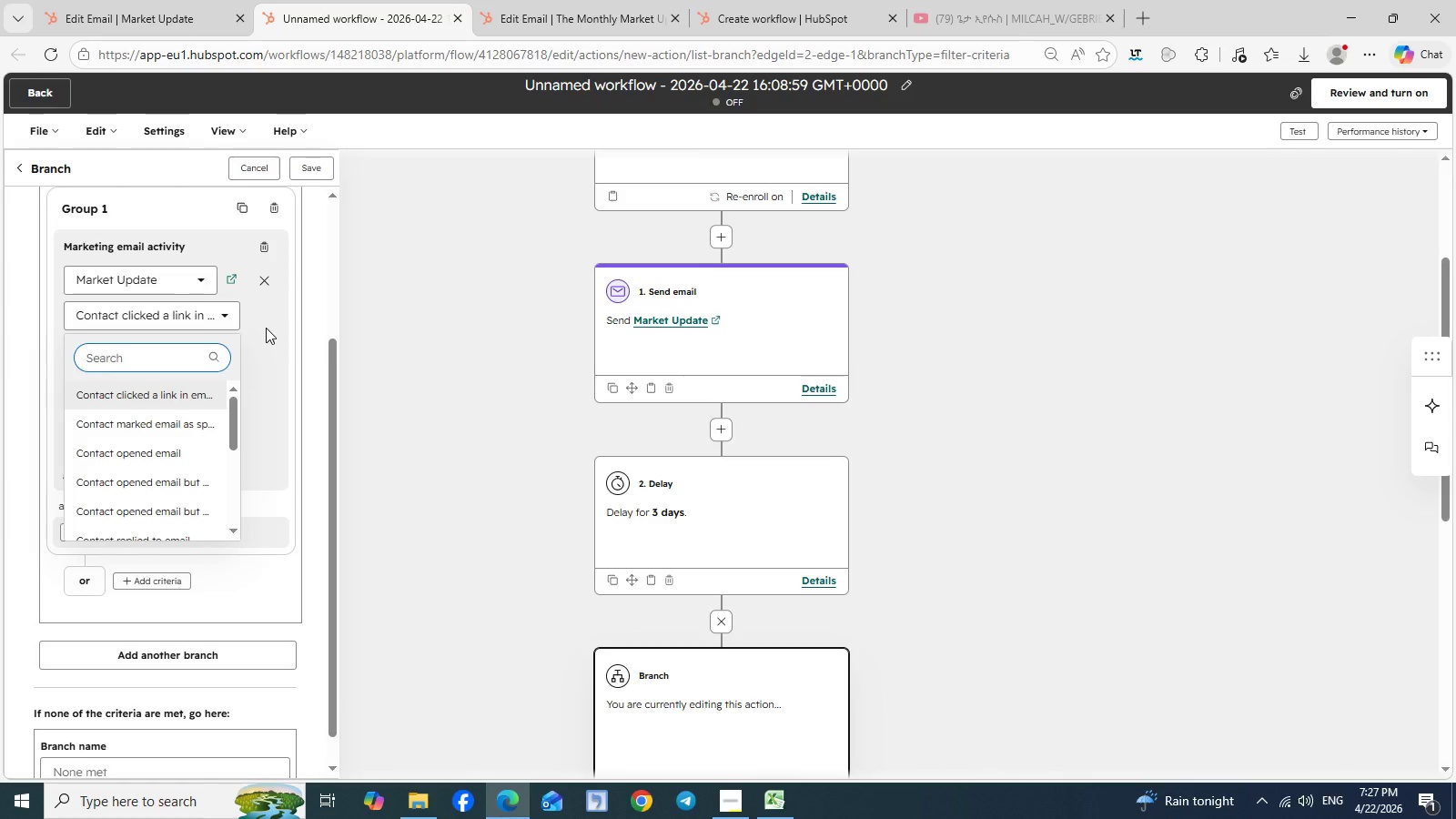 
left_click([266, 328])
 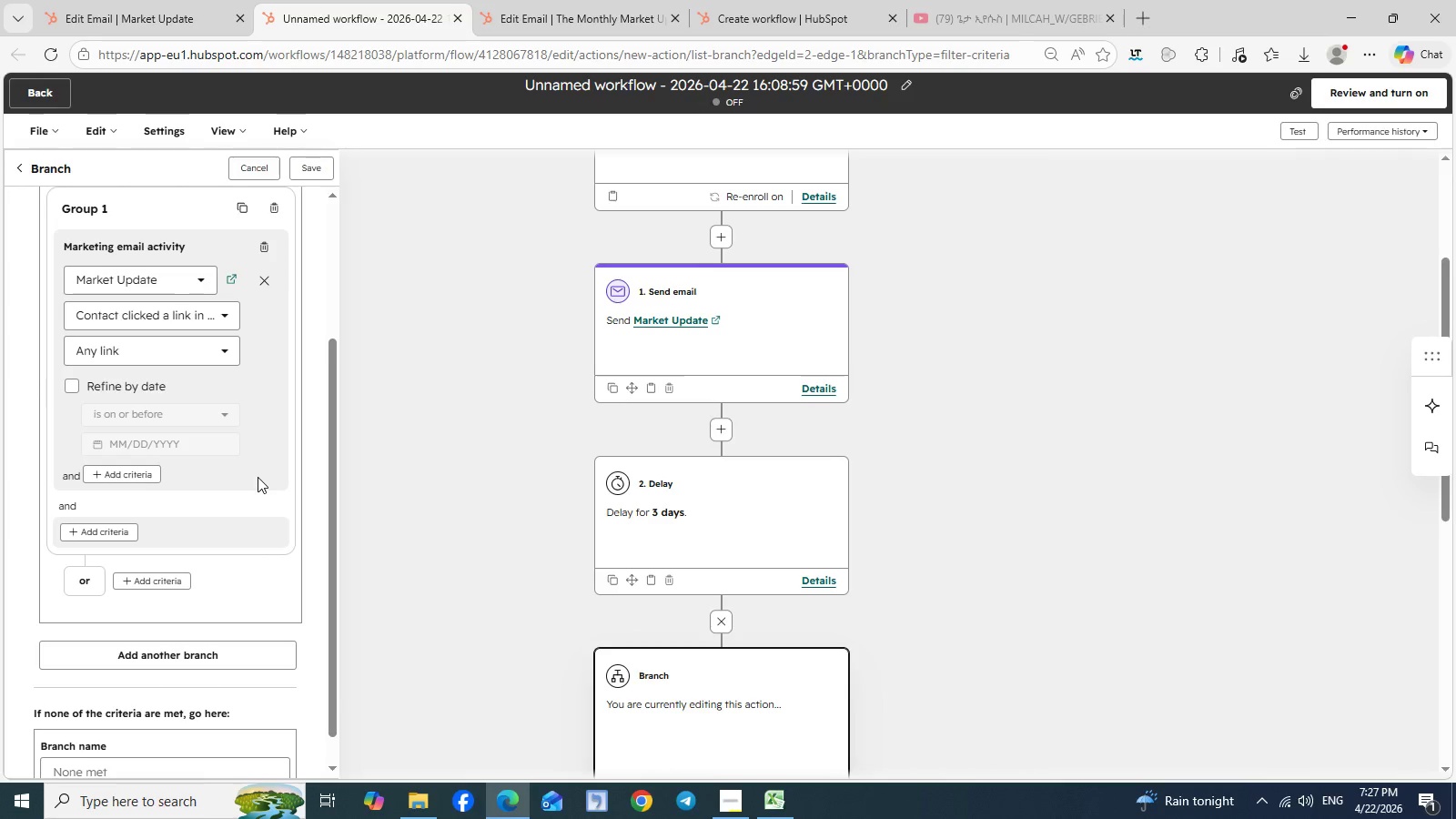 
wait(5.47)
 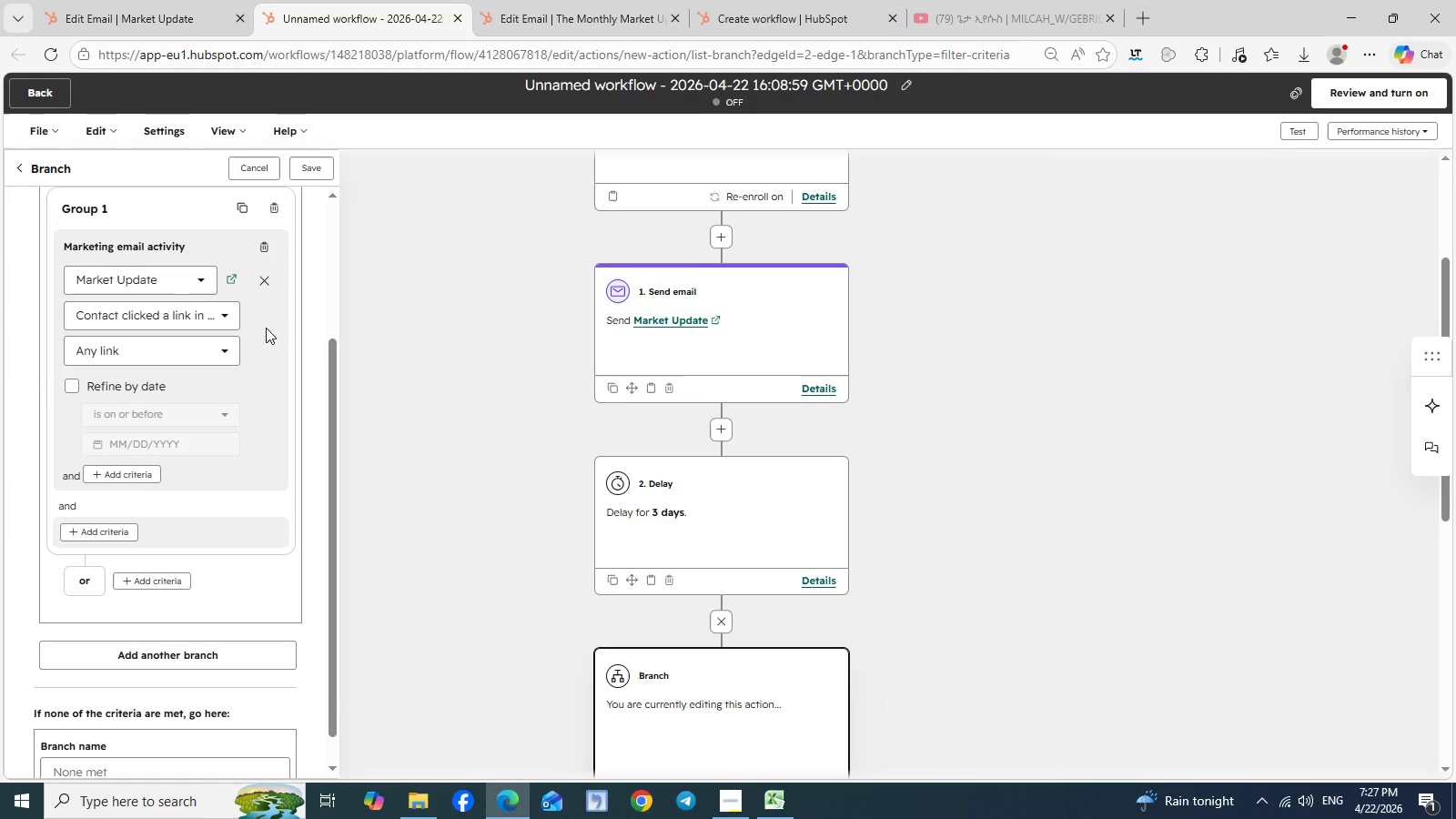 
scroll: coordinate [258, 477], scroll_direction: up, amount: 4.0
 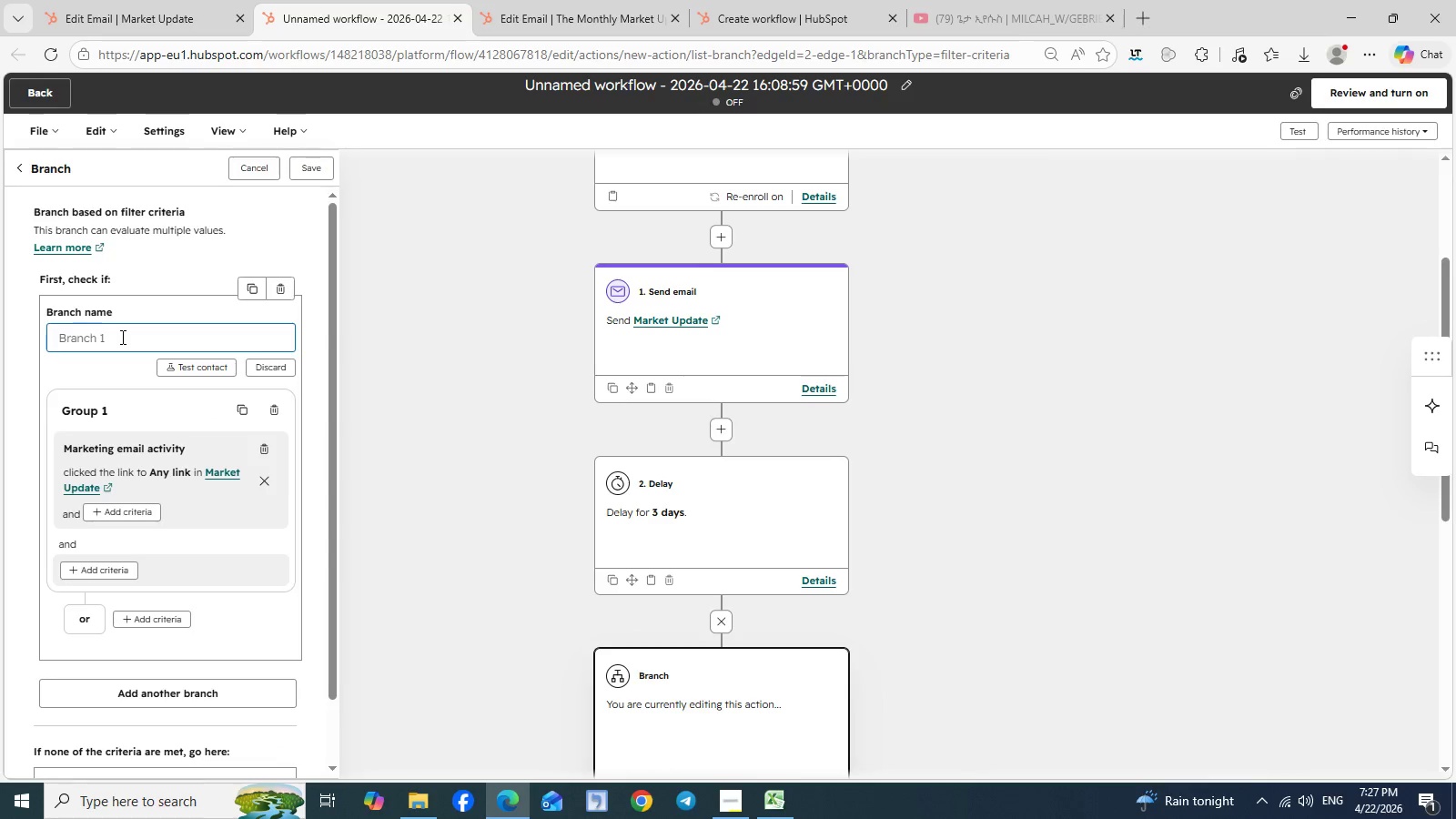 
left_click([121, 337])
 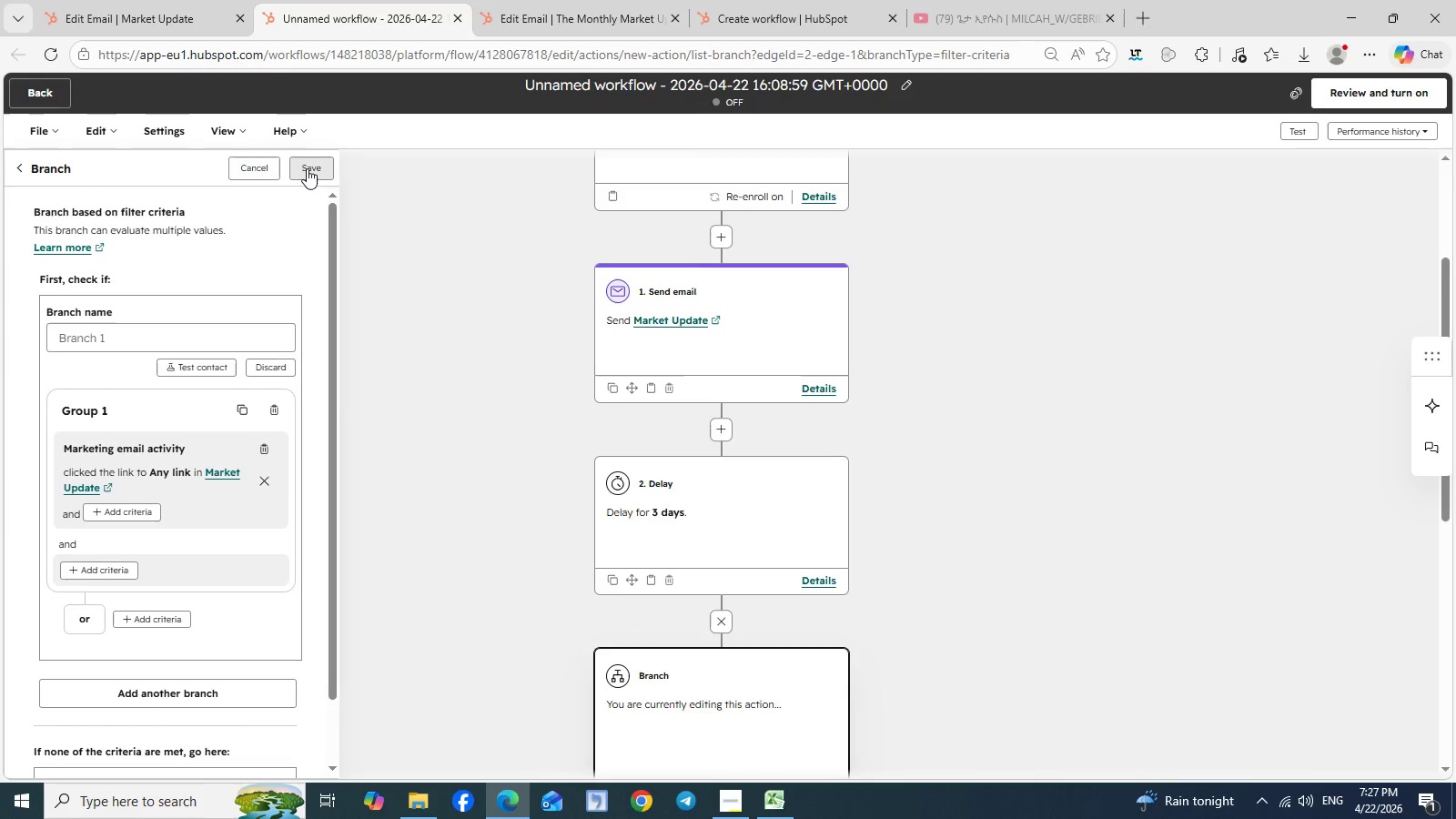 
left_click([307, 168])
 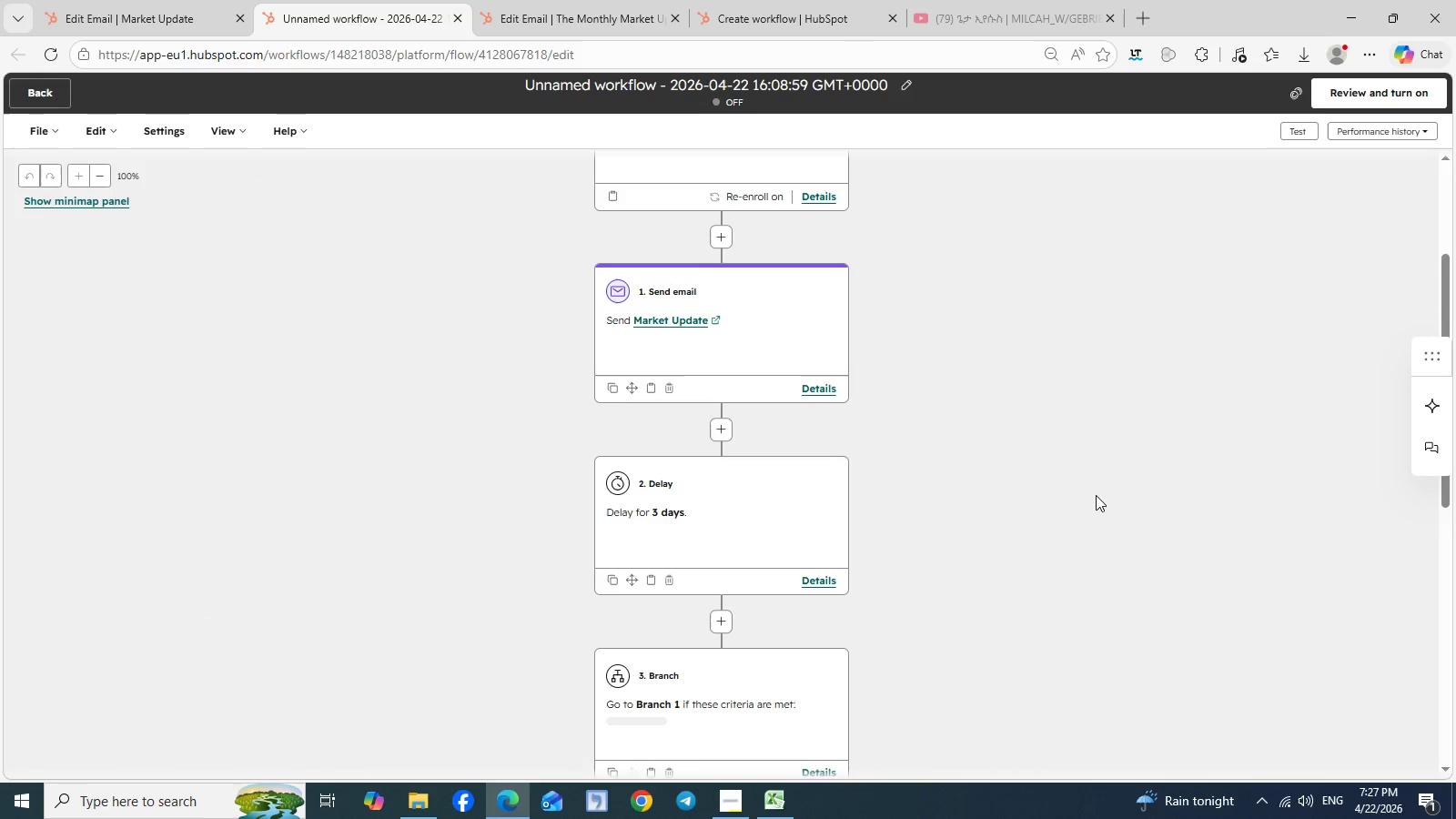 
wait(8.02)
 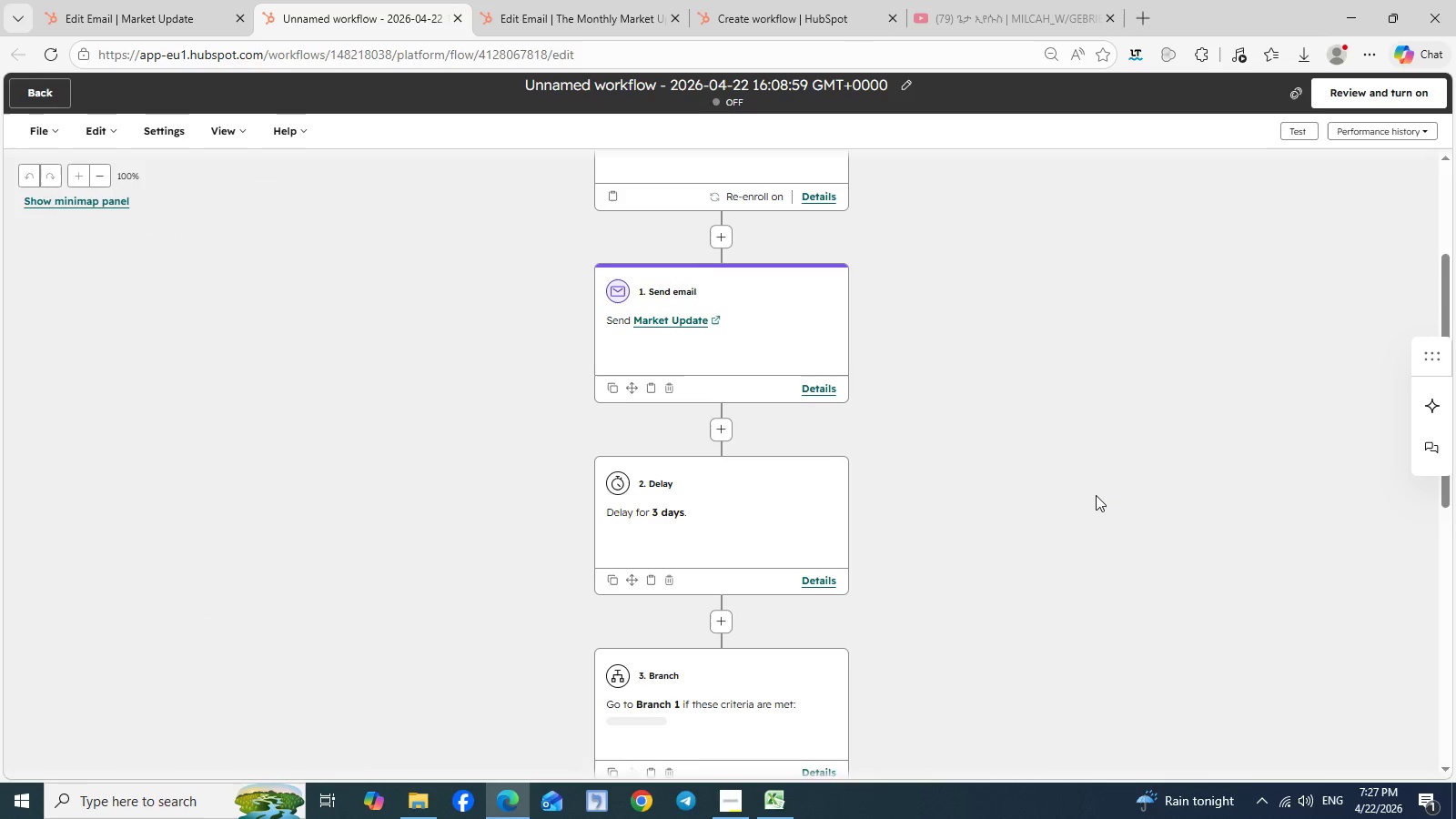 
scroll: coordinate [859, 602], scroll_direction: down, amount: 3.0
 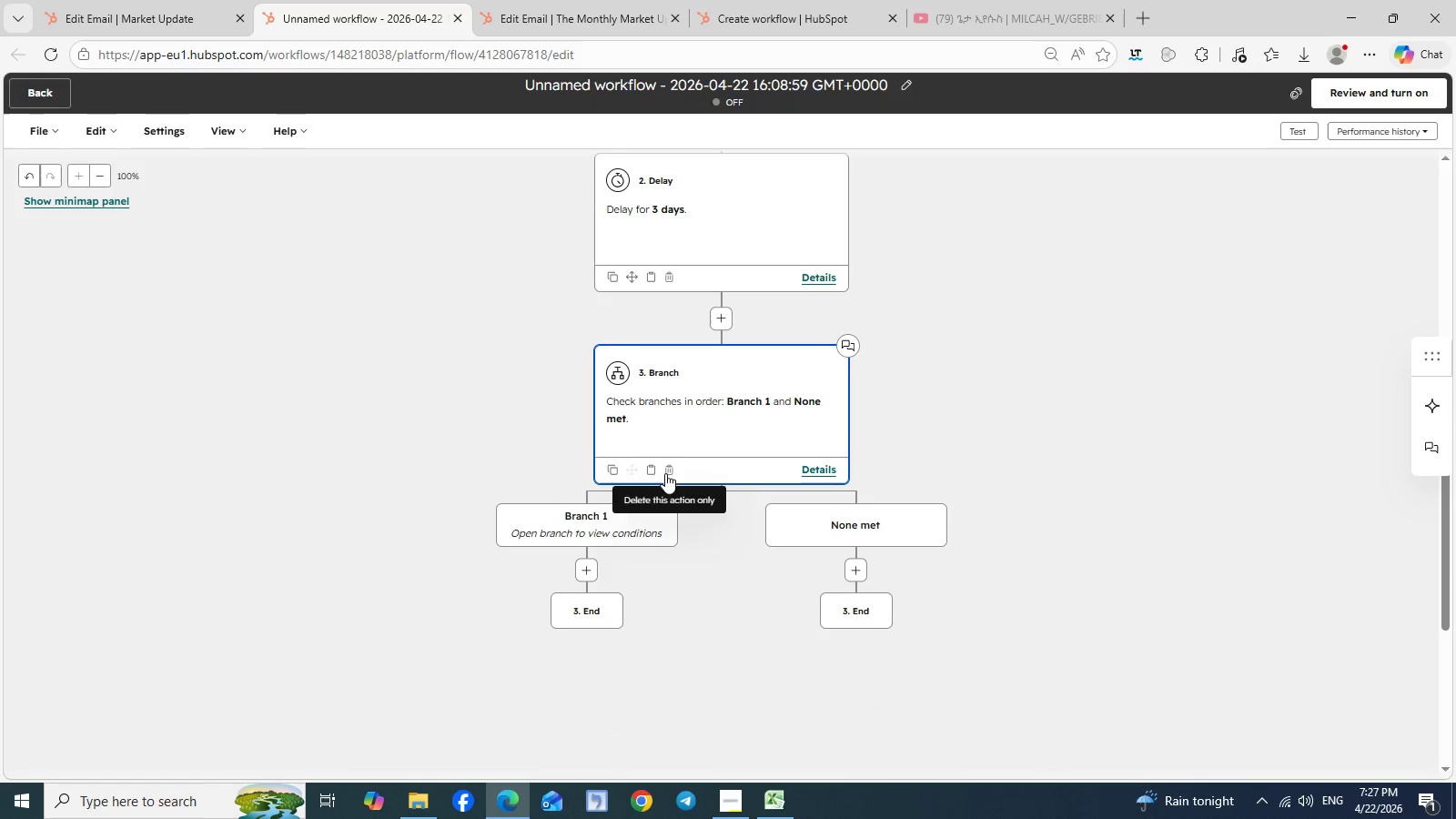 
left_click([665, 473])
 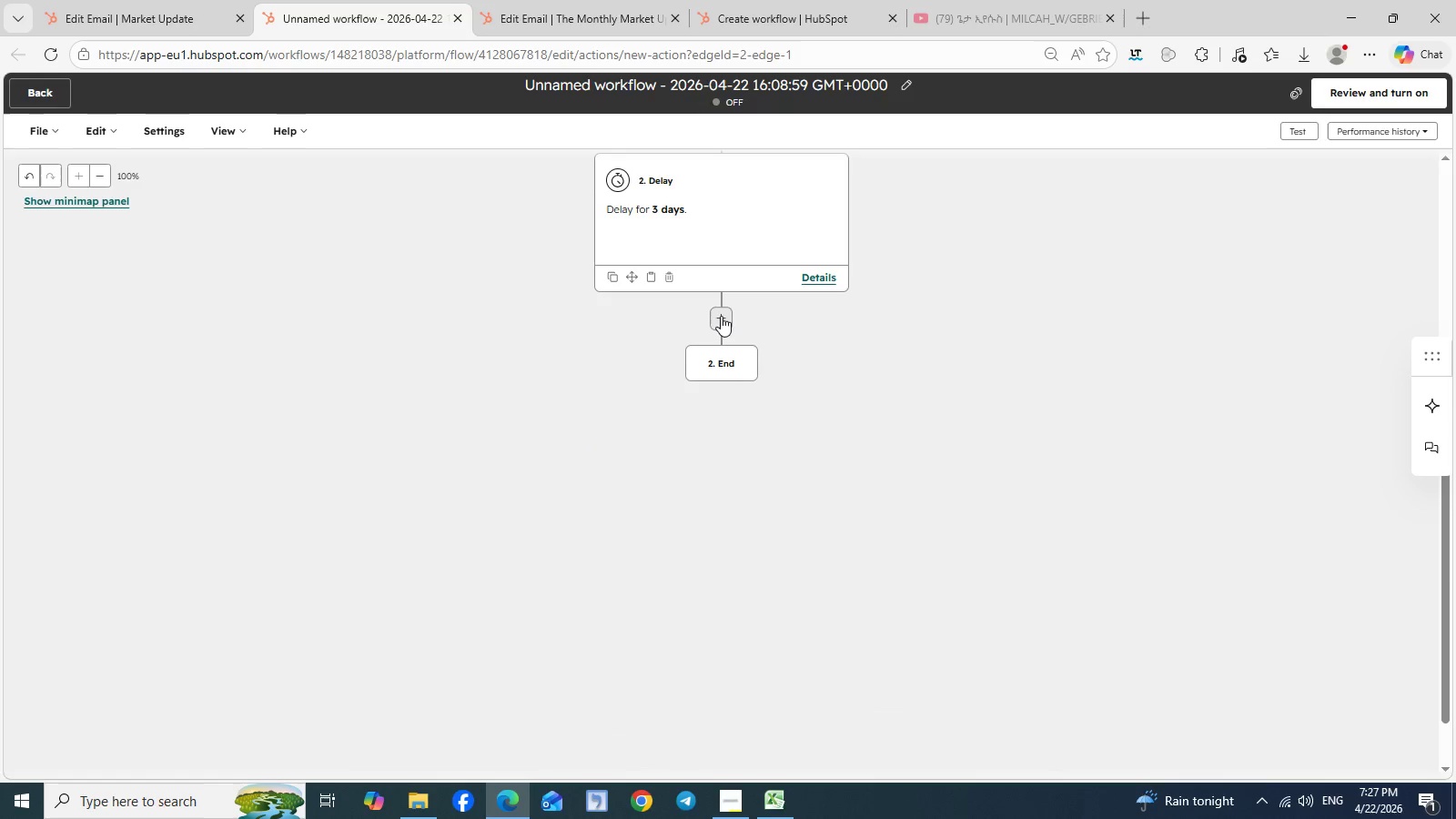 
left_click([721, 316])
 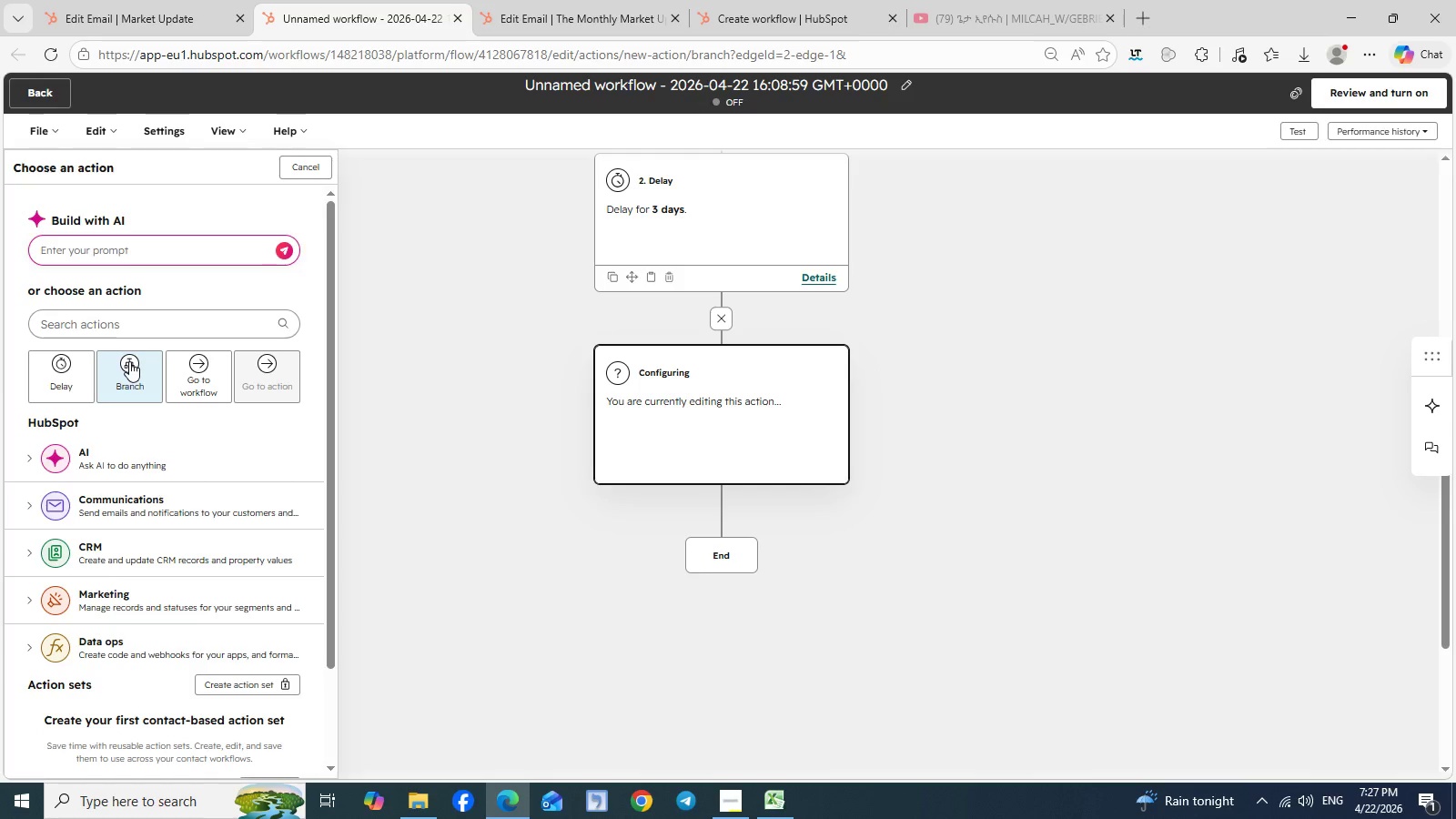 
left_click([129, 361])
 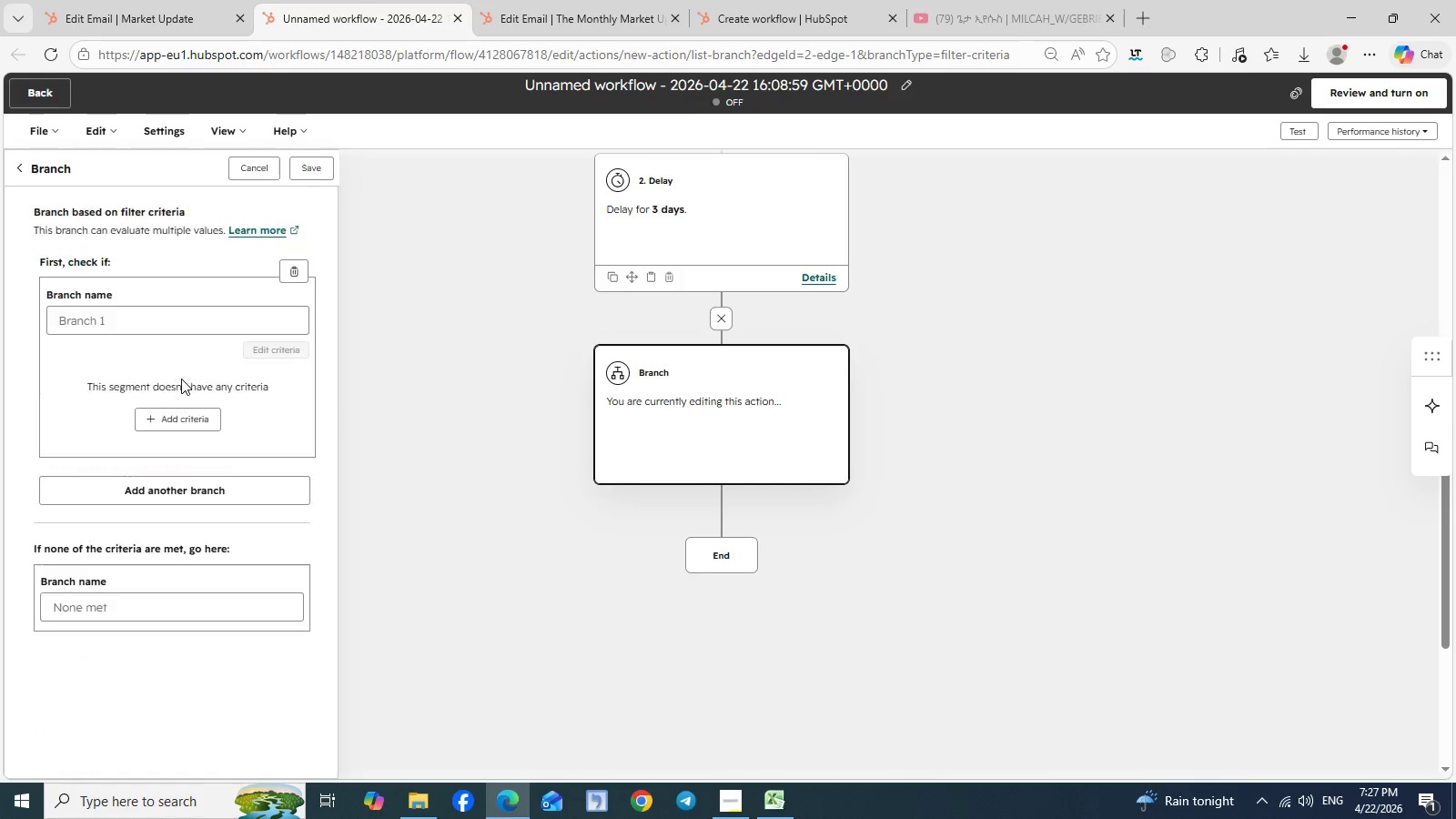 
left_click([181, 379])
 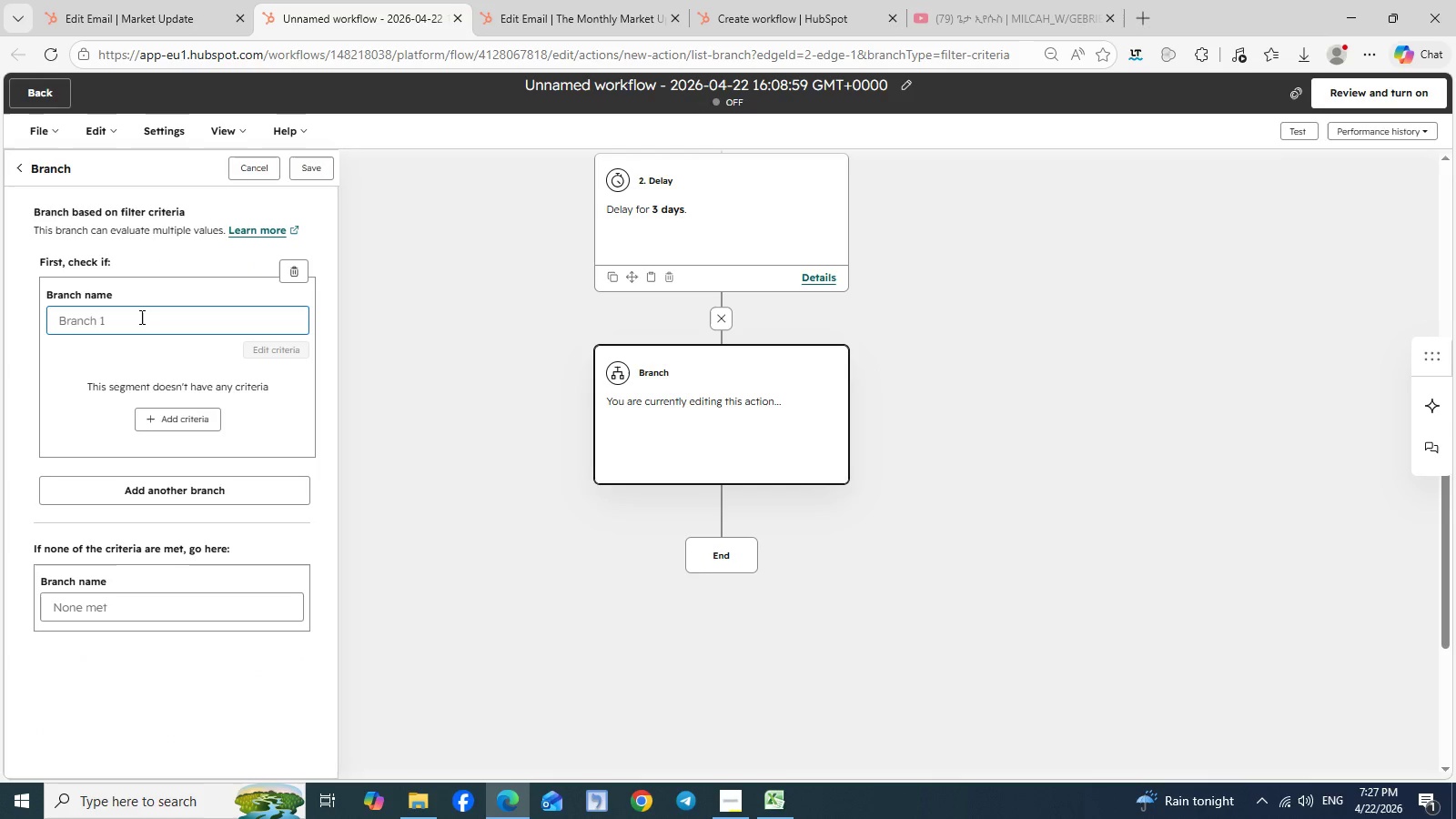 
left_click([140, 317])
 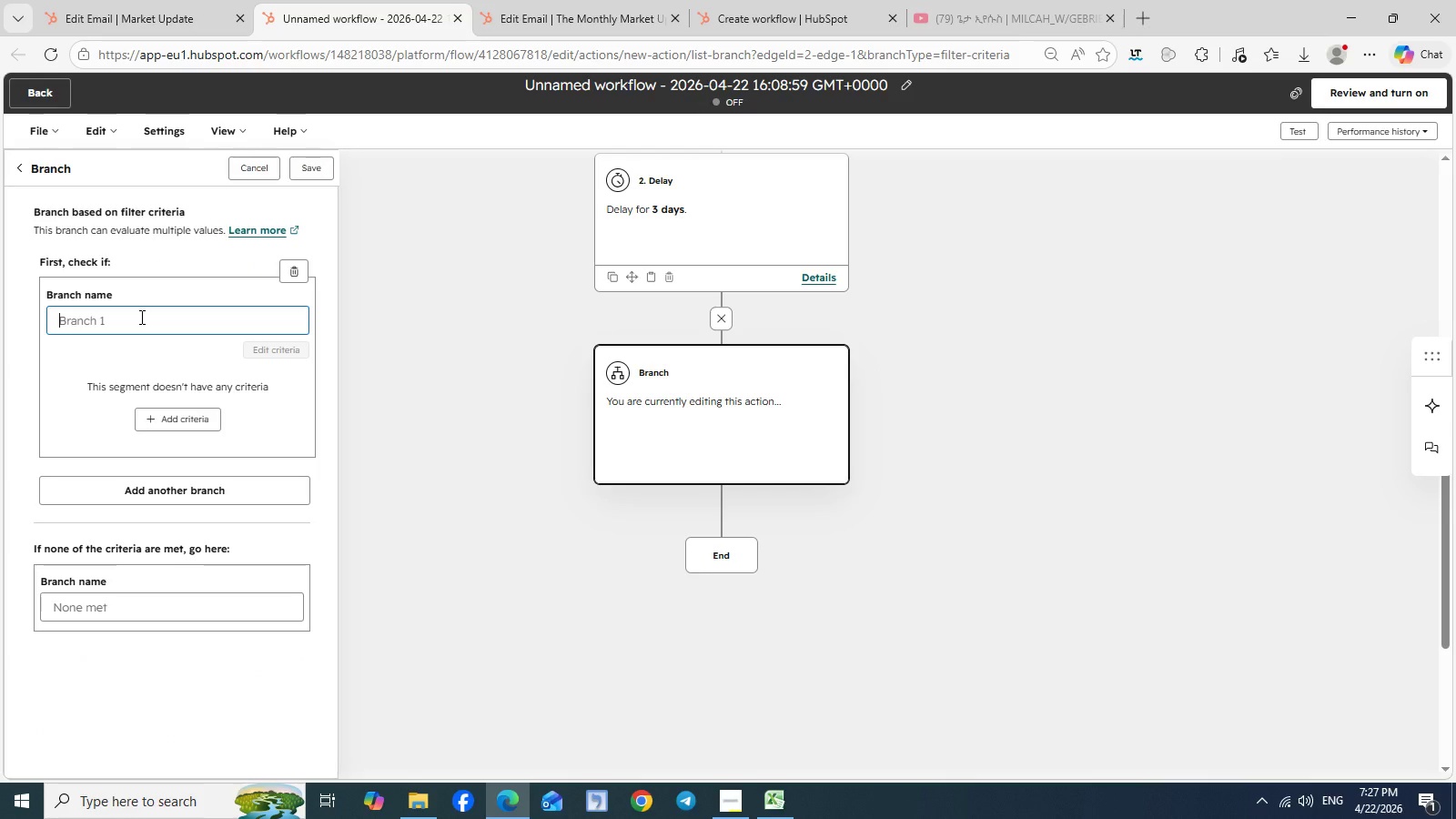 
wait(8.81)
 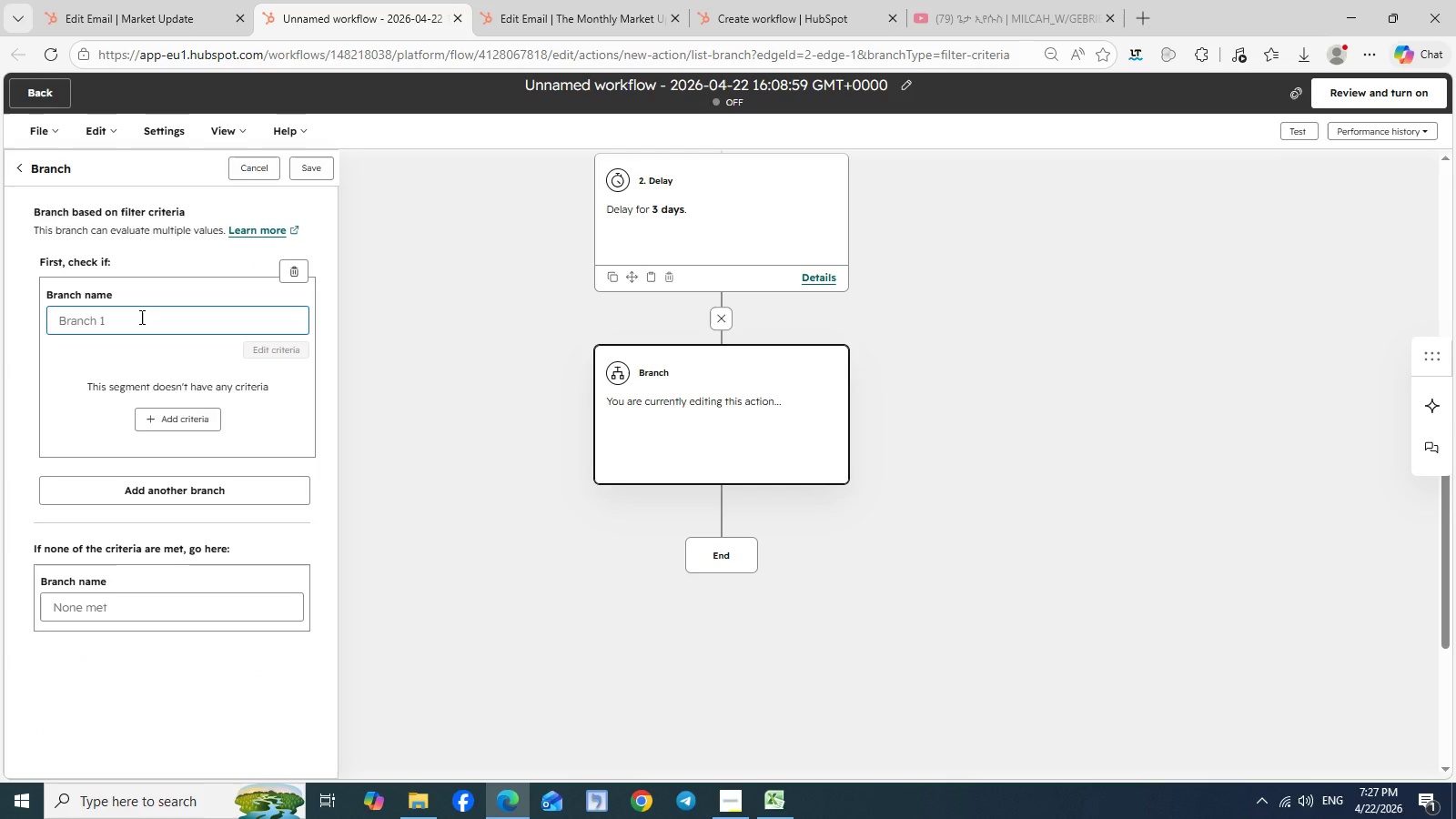 
type(Cony)
key(Backspace)
type(tact Clicked al)
key(Backspace)
type( Link)
 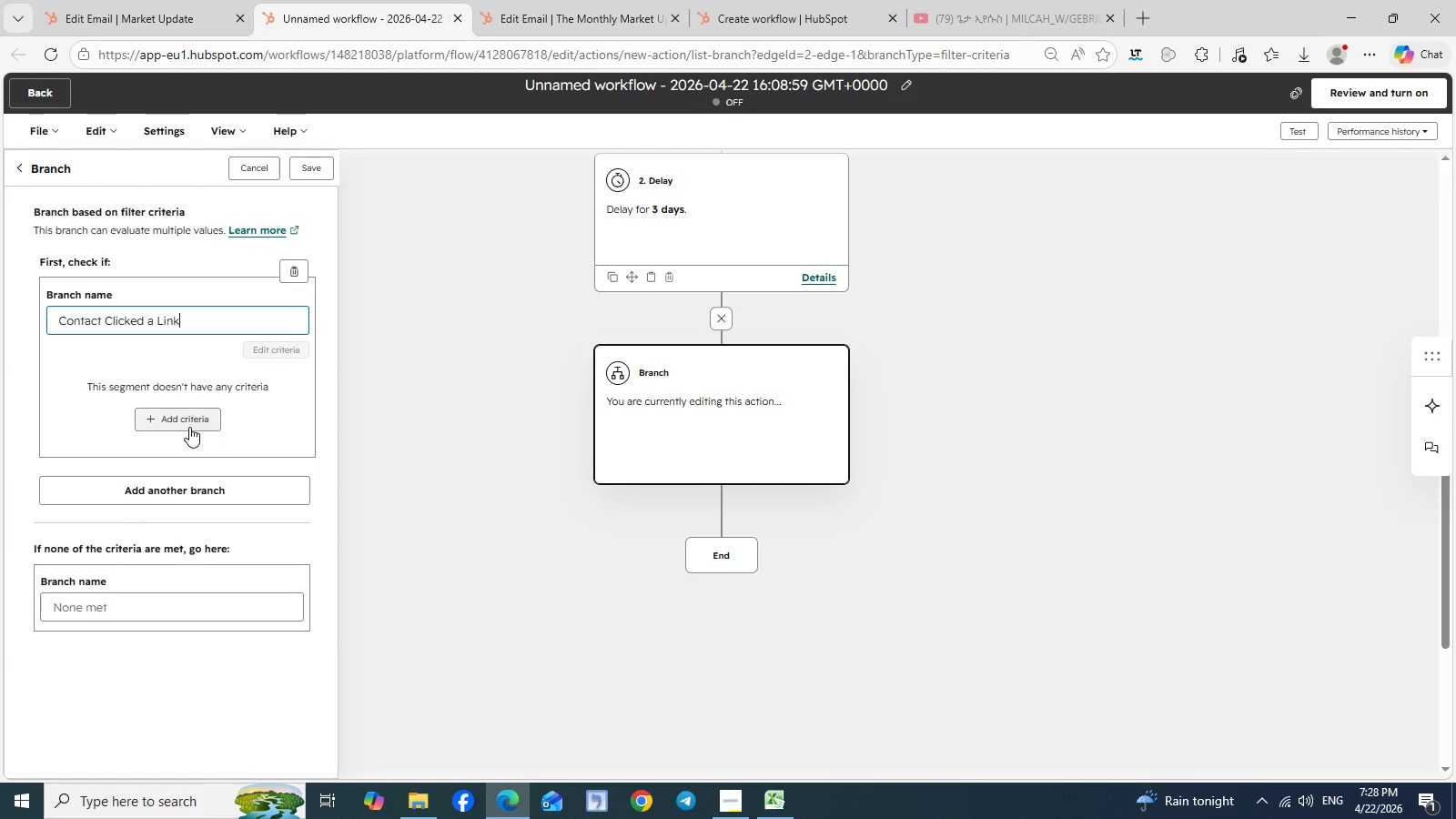 
left_click([185, 427])
 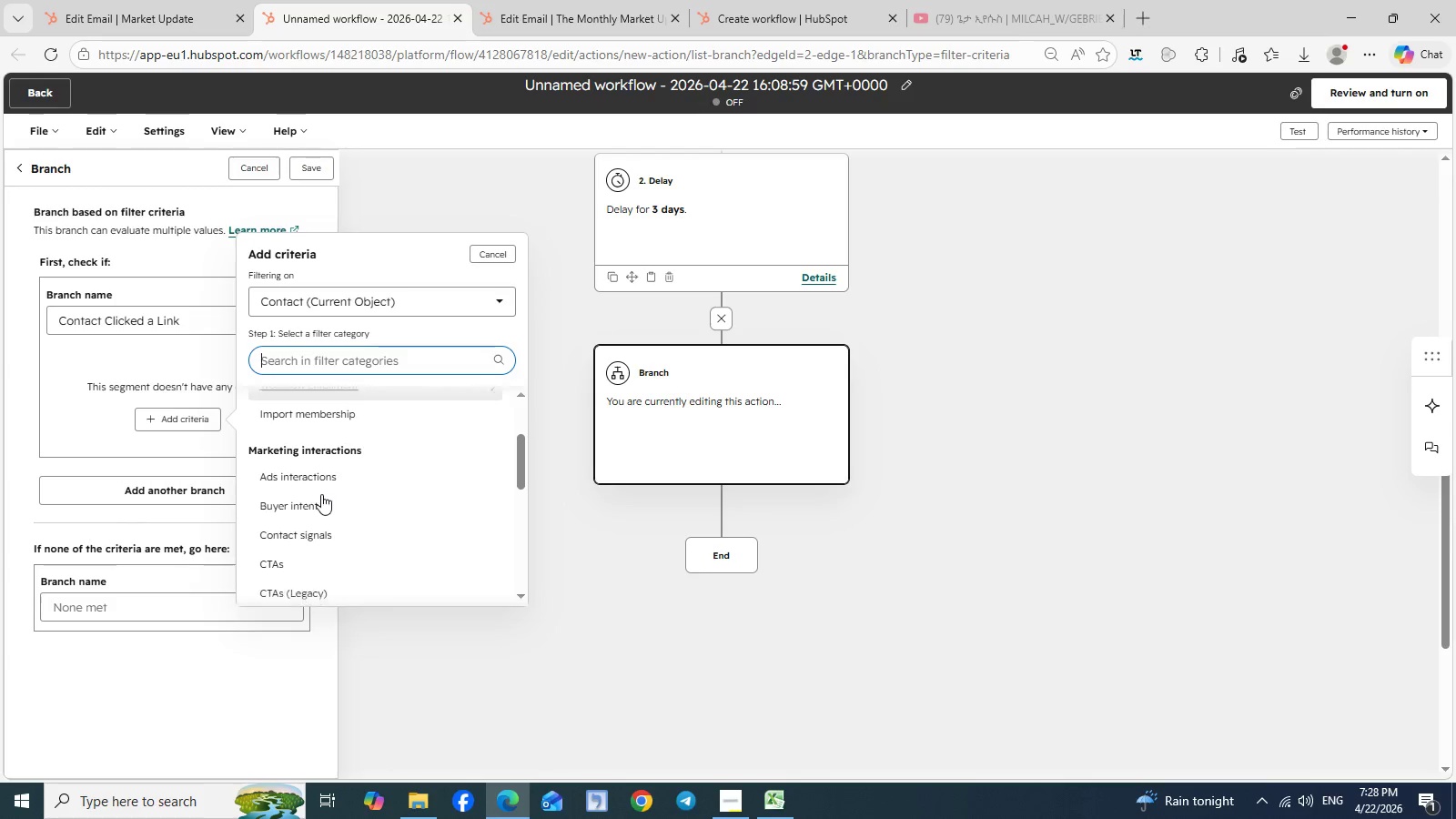 
scroll: coordinate [321, 494], scroll_direction: down, amount: 1.0
 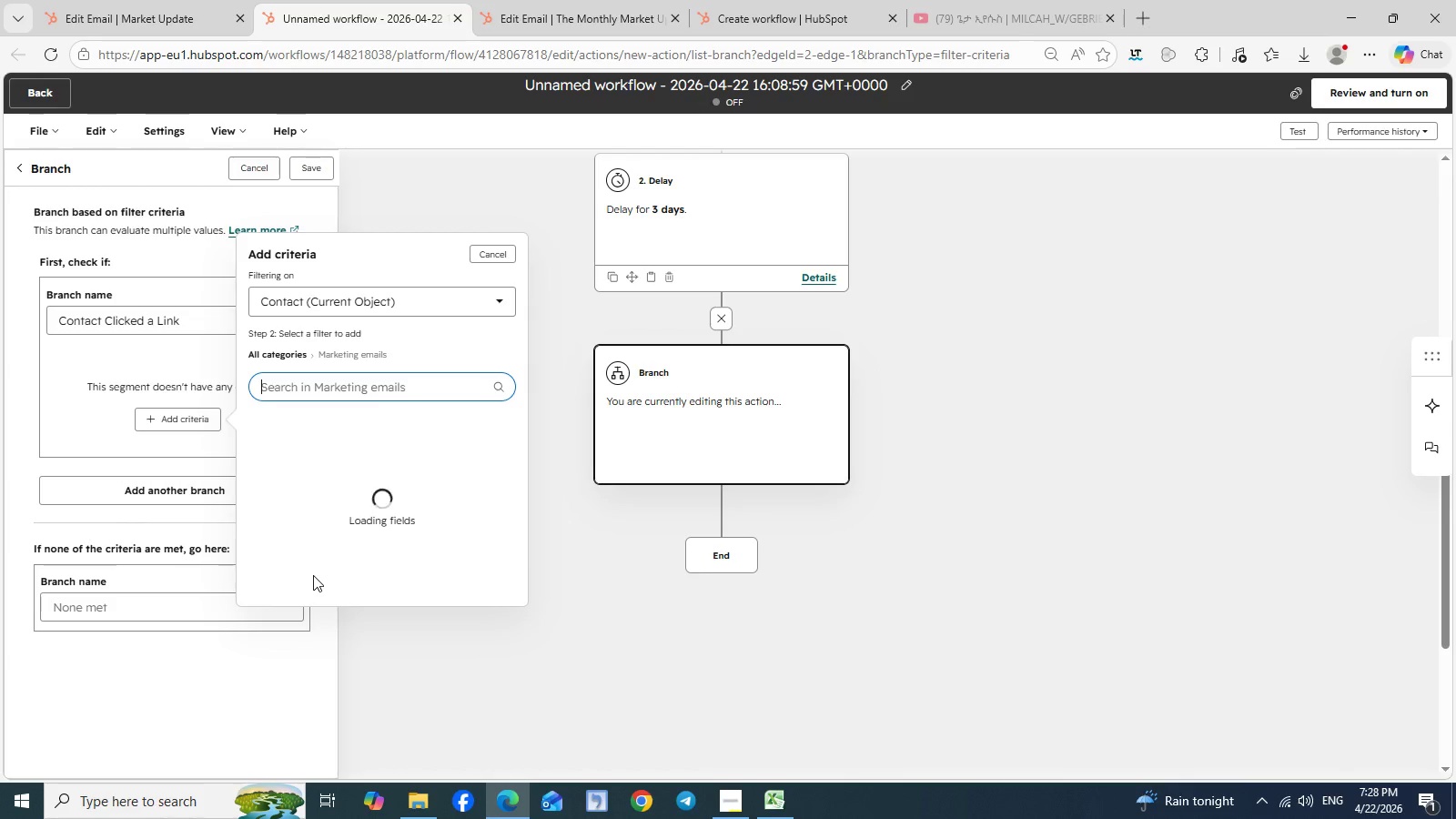 
left_click([313, 575])
 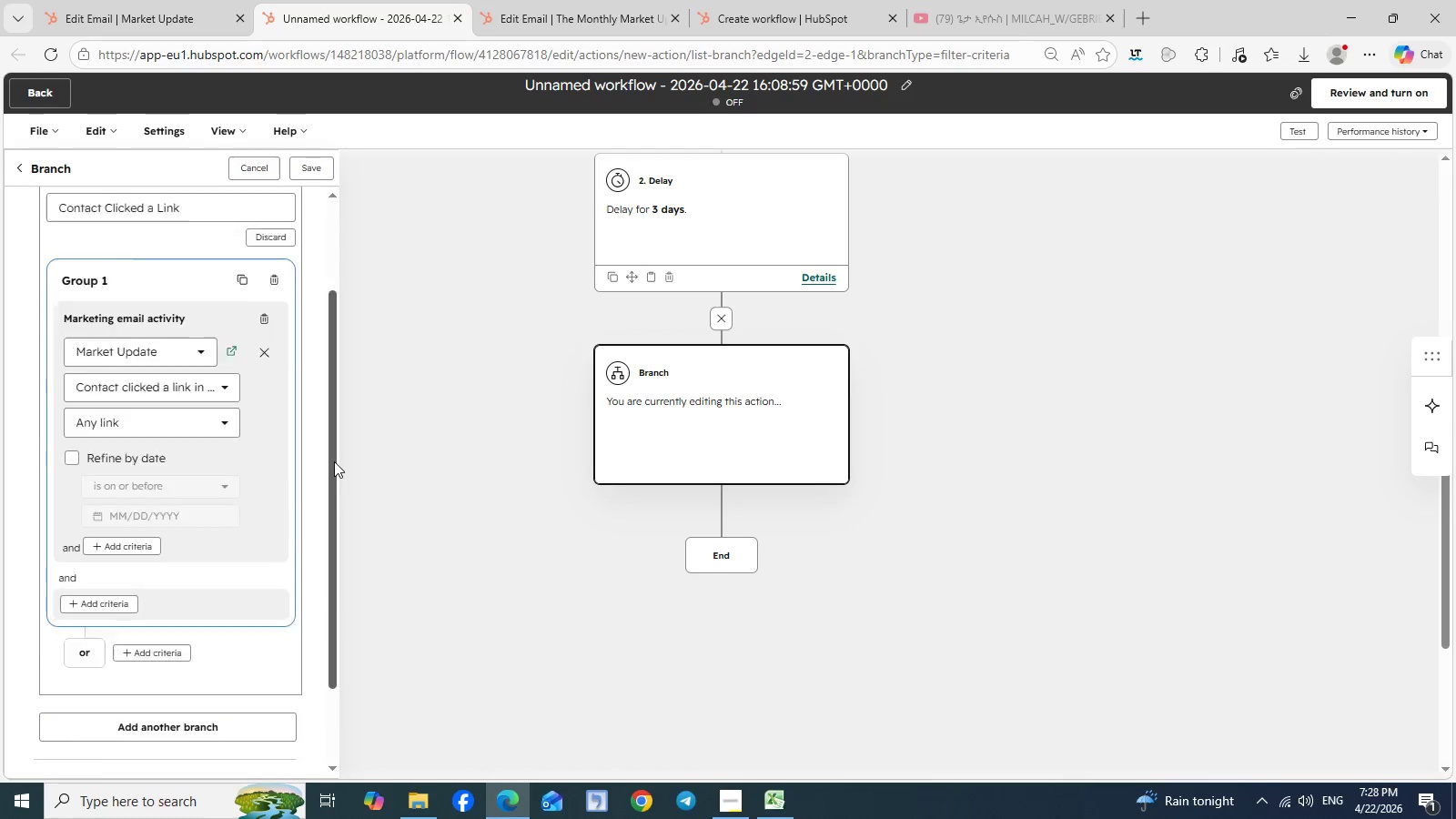 
left_click([334, 461])
 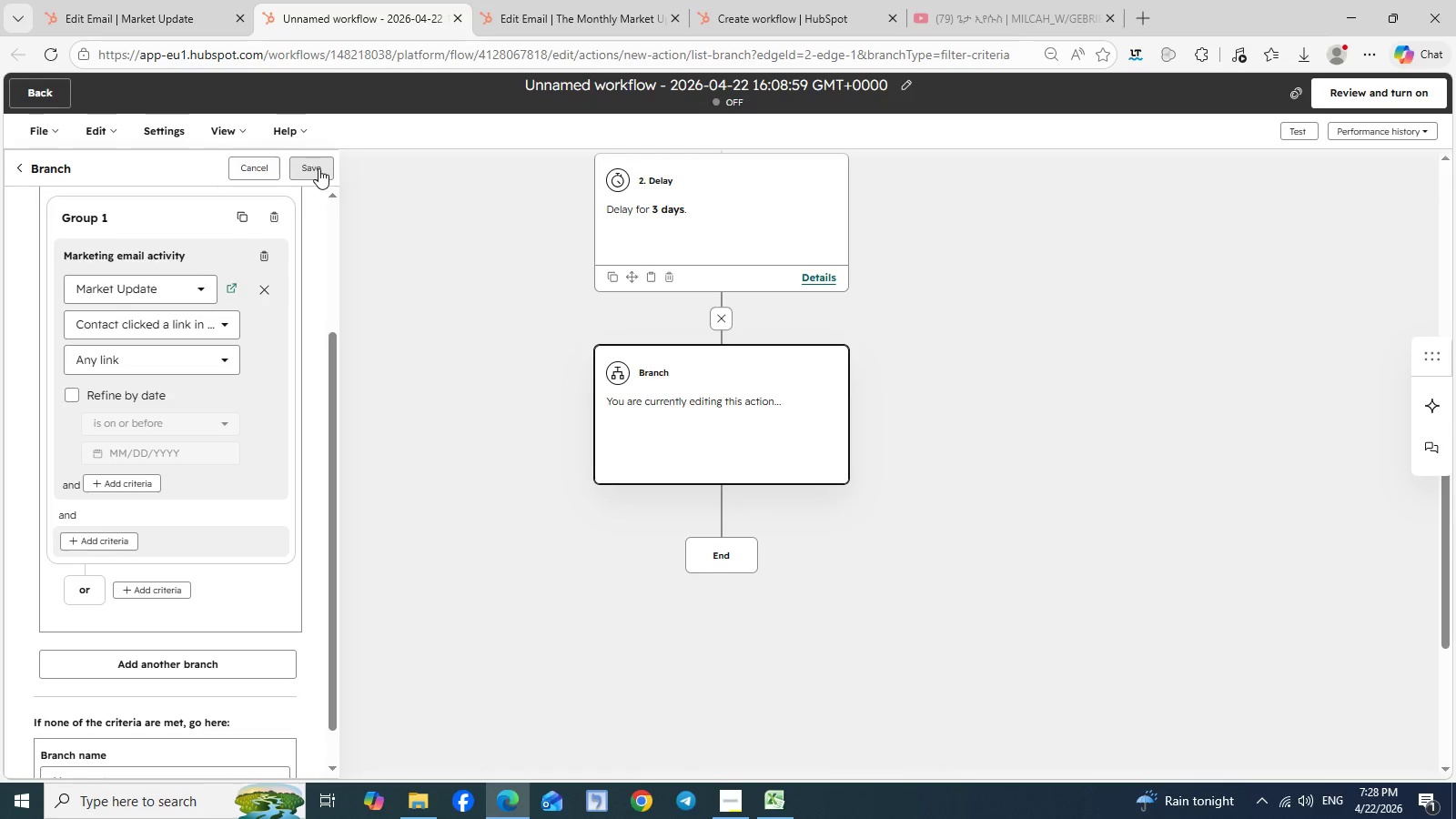 
left_click([318, 168])
 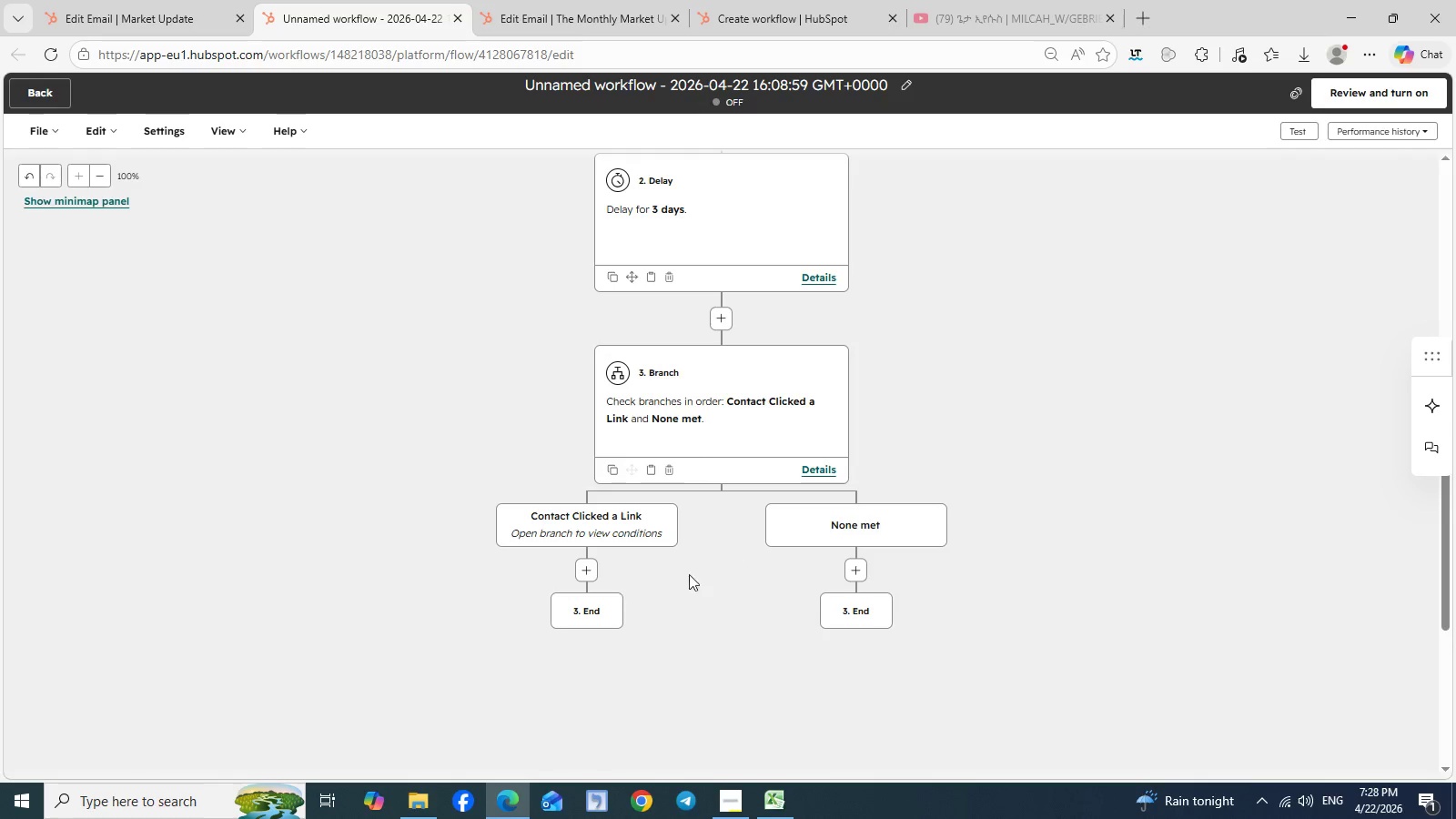 
wait(7.78)
 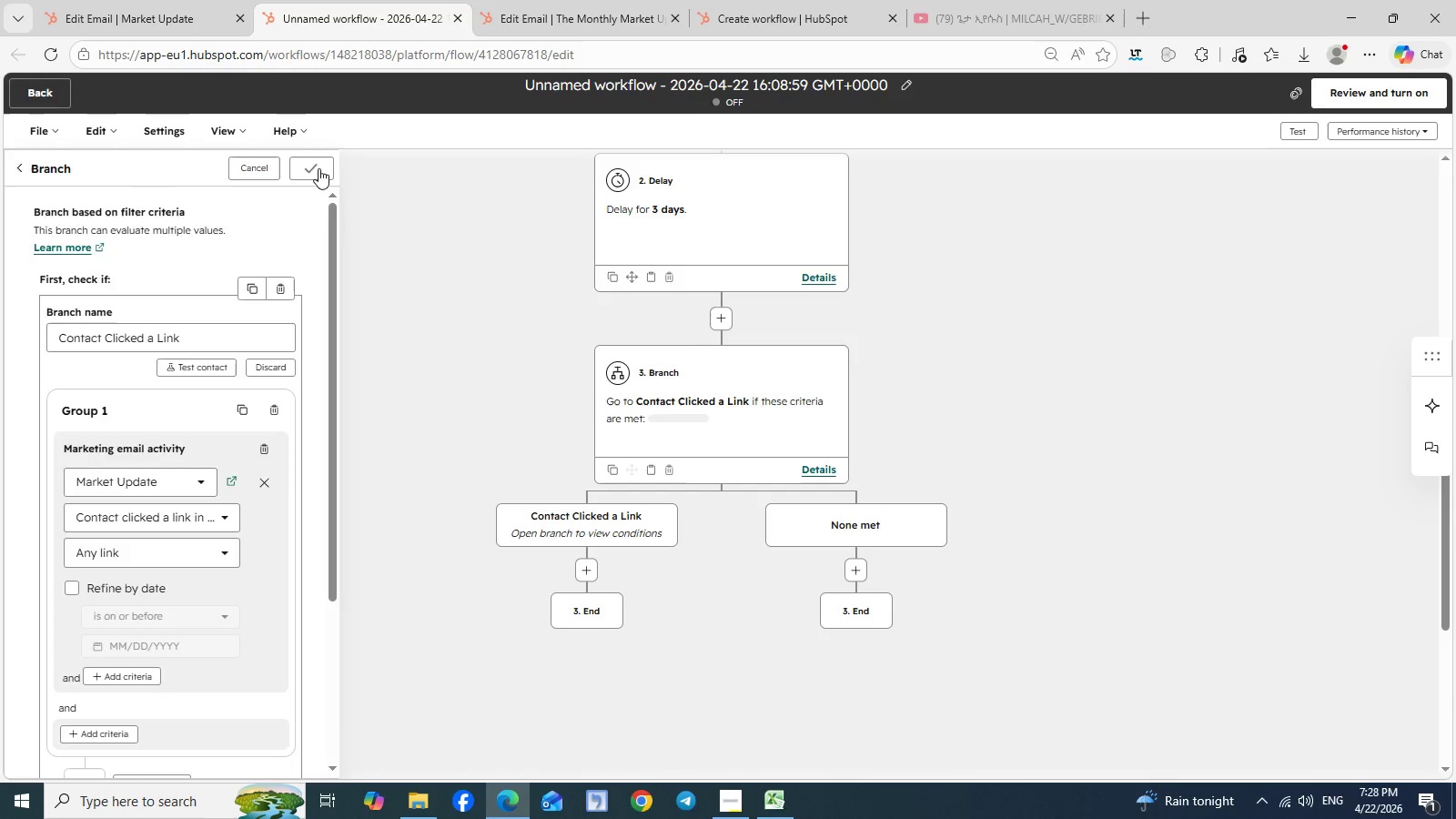 
left_click([587, 570])
 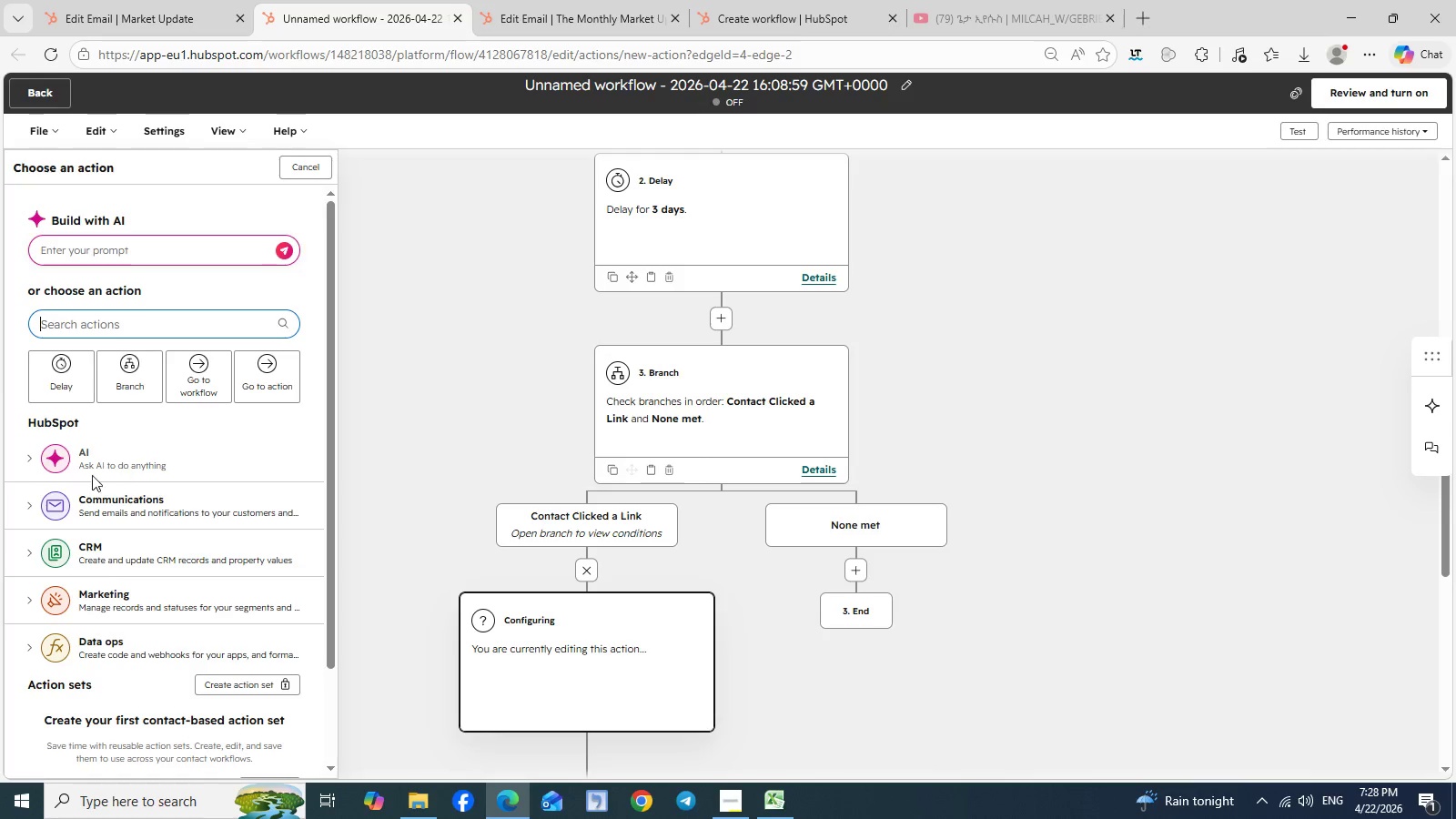 
wait(22.05)
 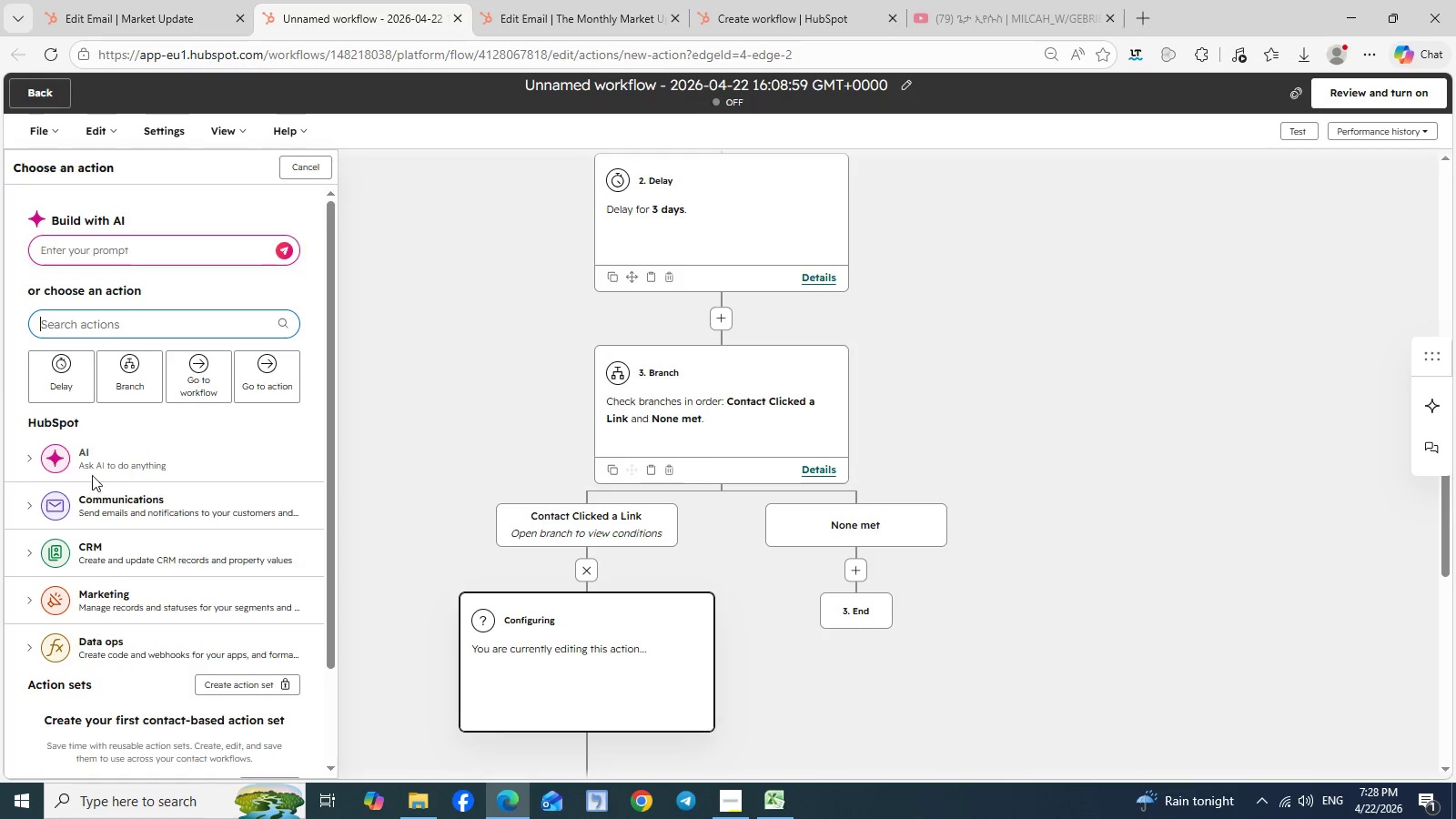 
left_click([113, 329])
 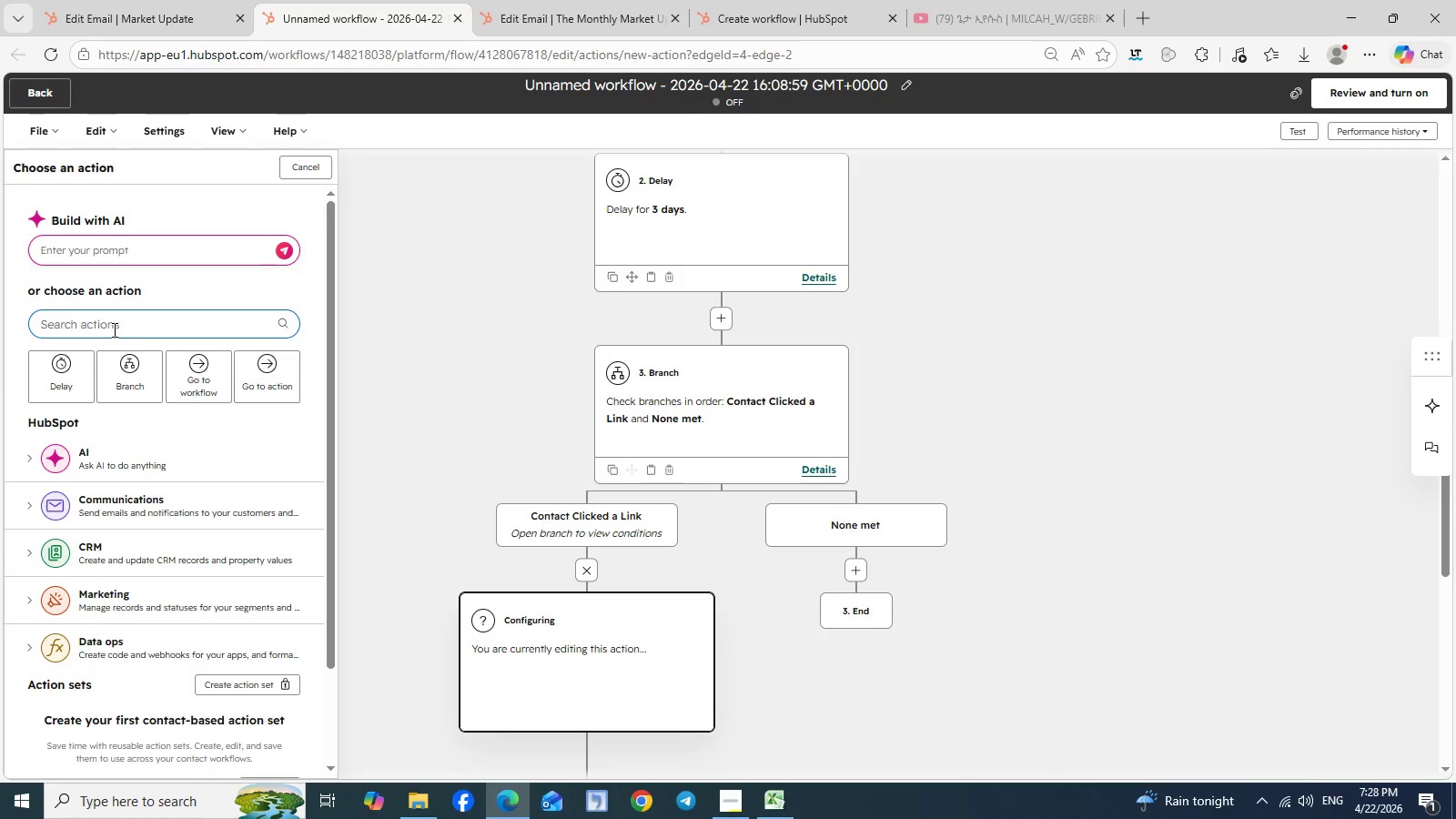 
type(cre)
 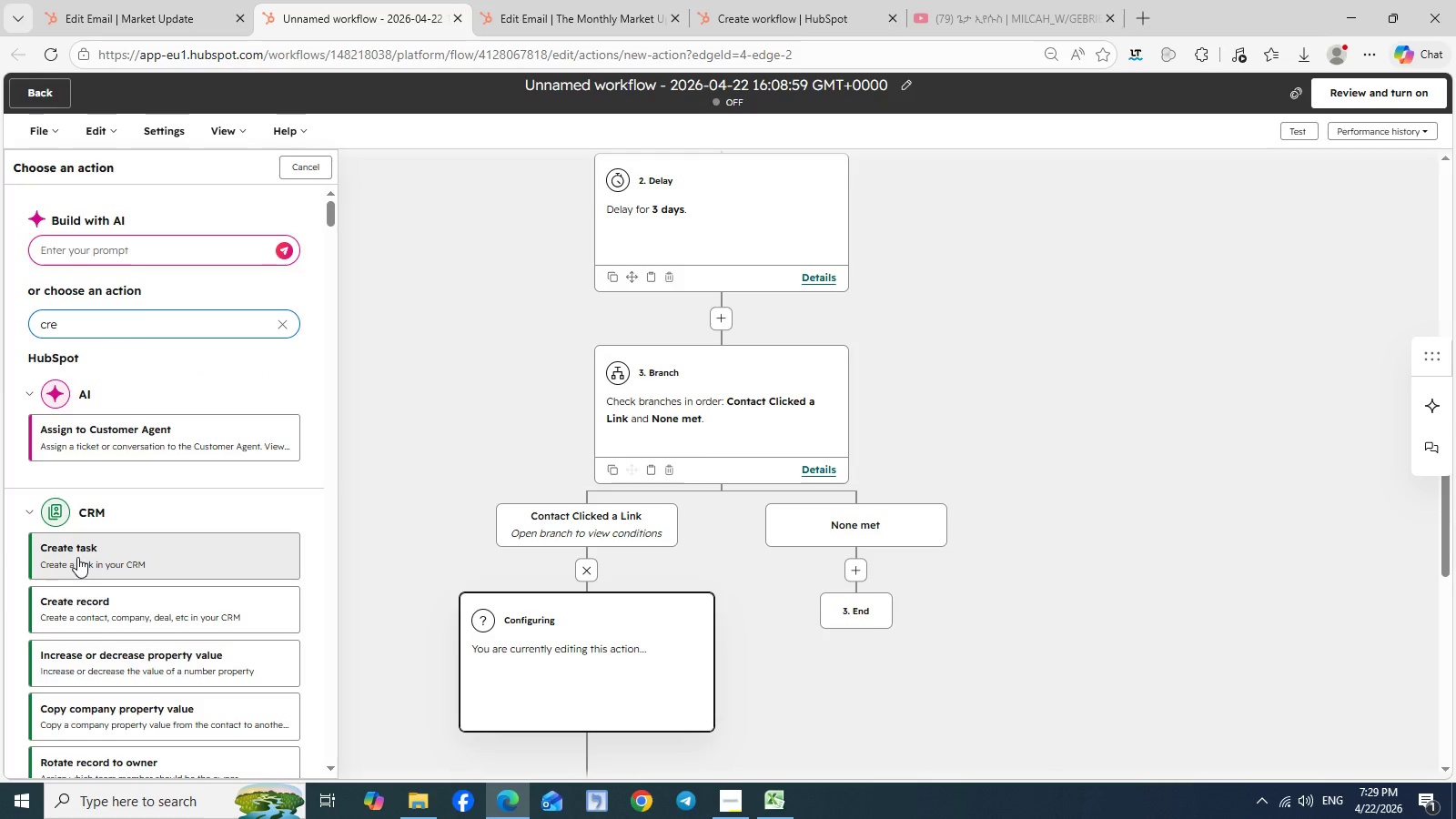 
wait(5.34)
 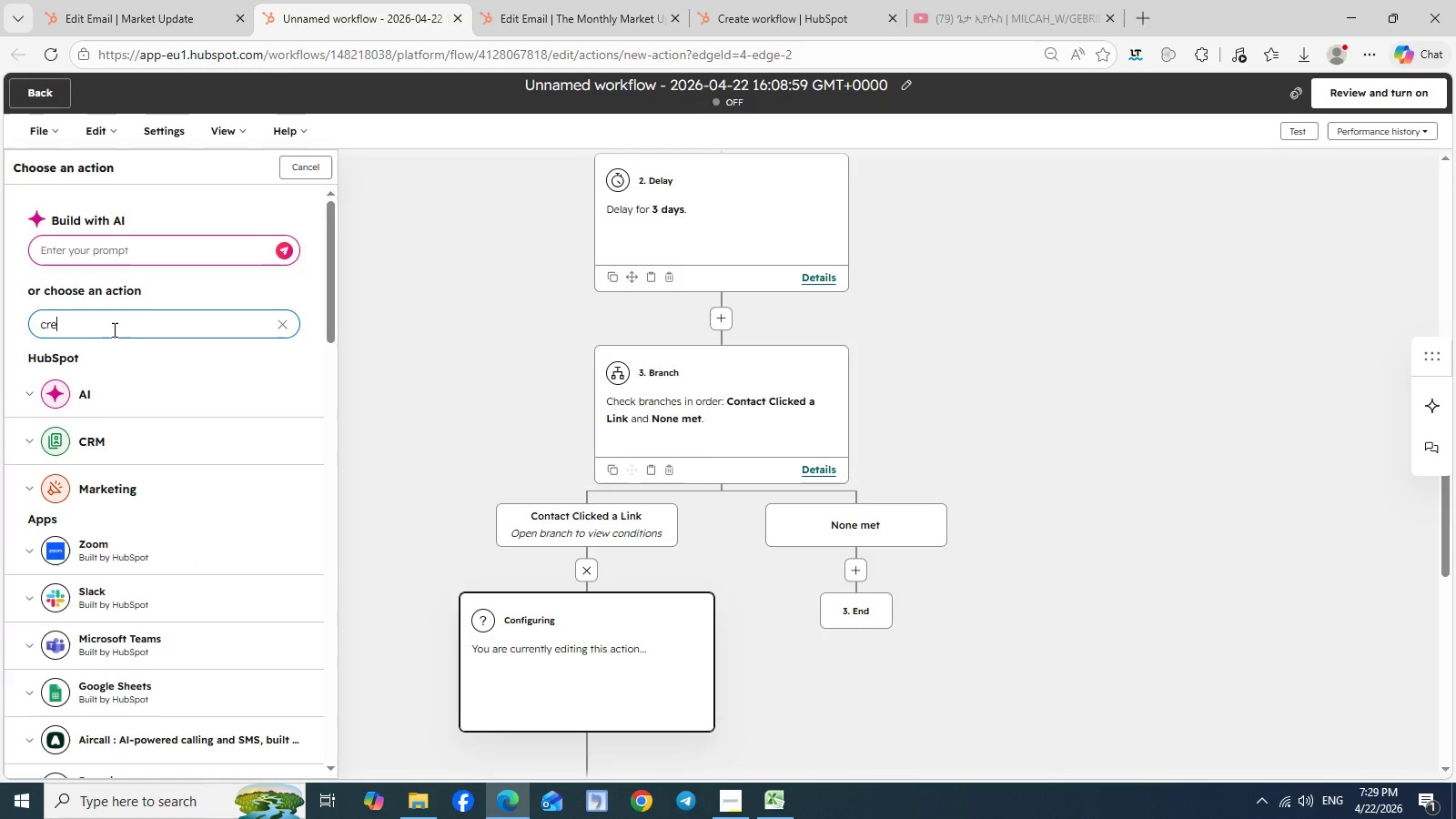 
left_click([77, 557])
 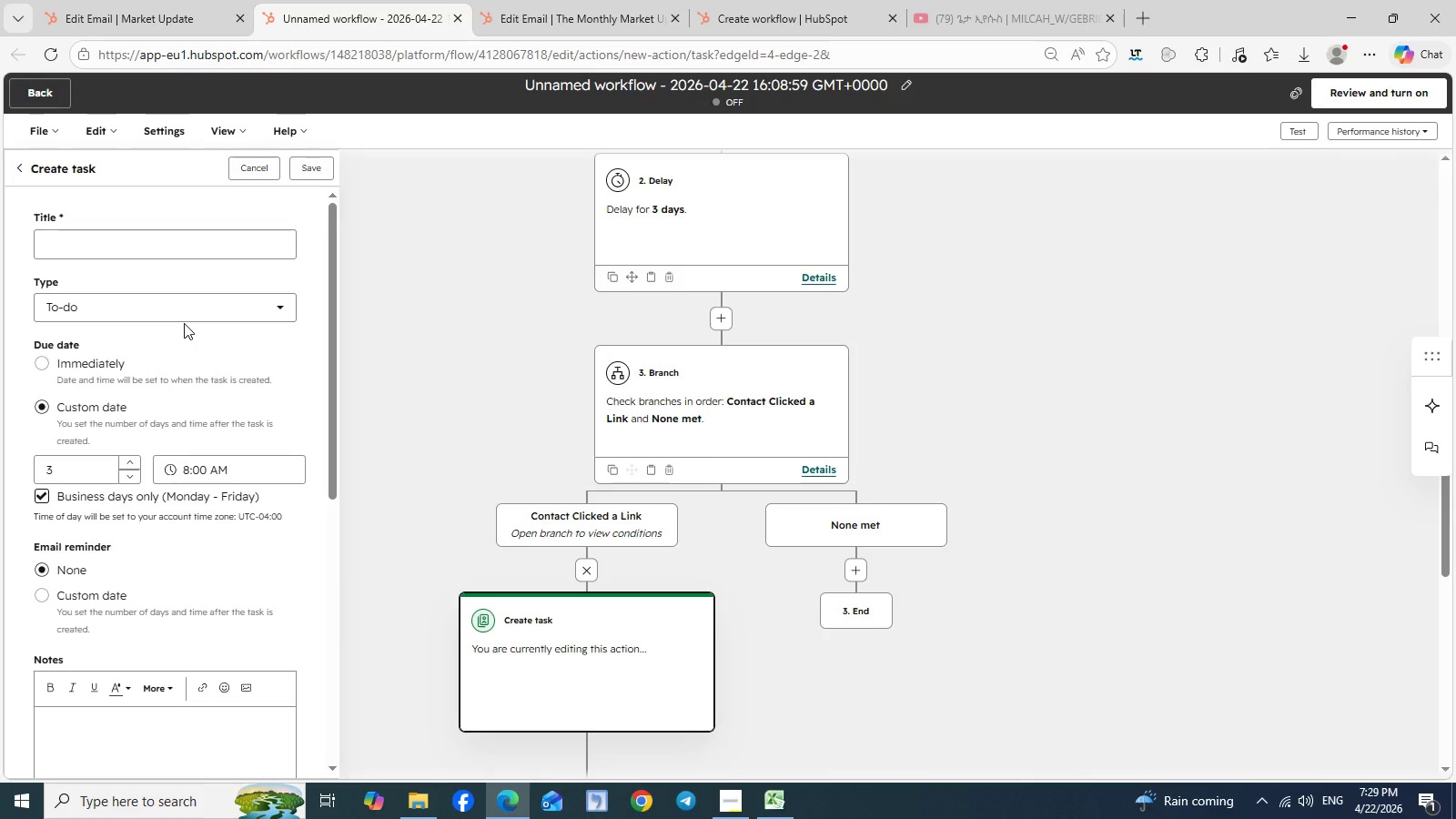 
wait(13.77)
 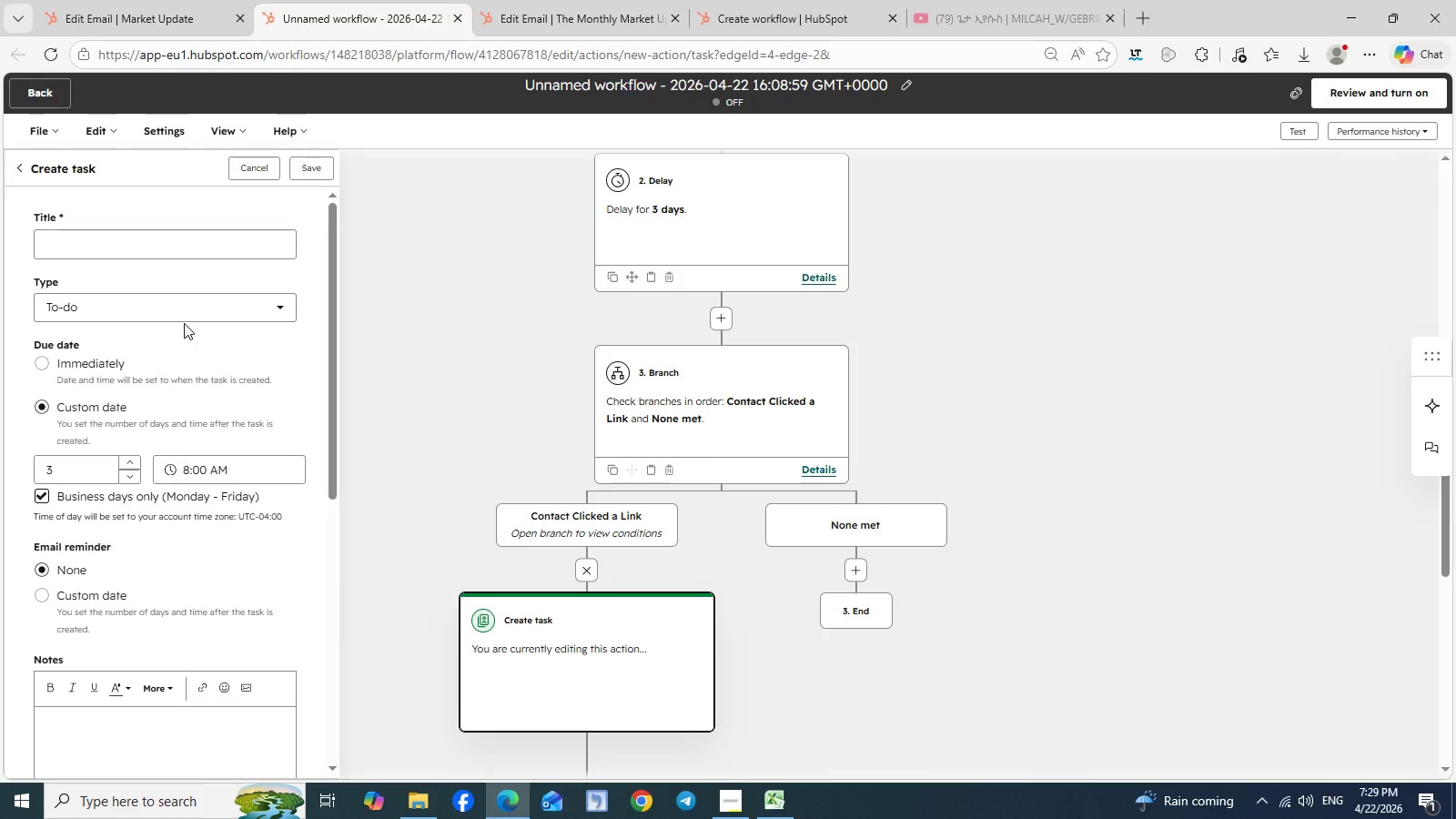 
left_click([77, 244])
 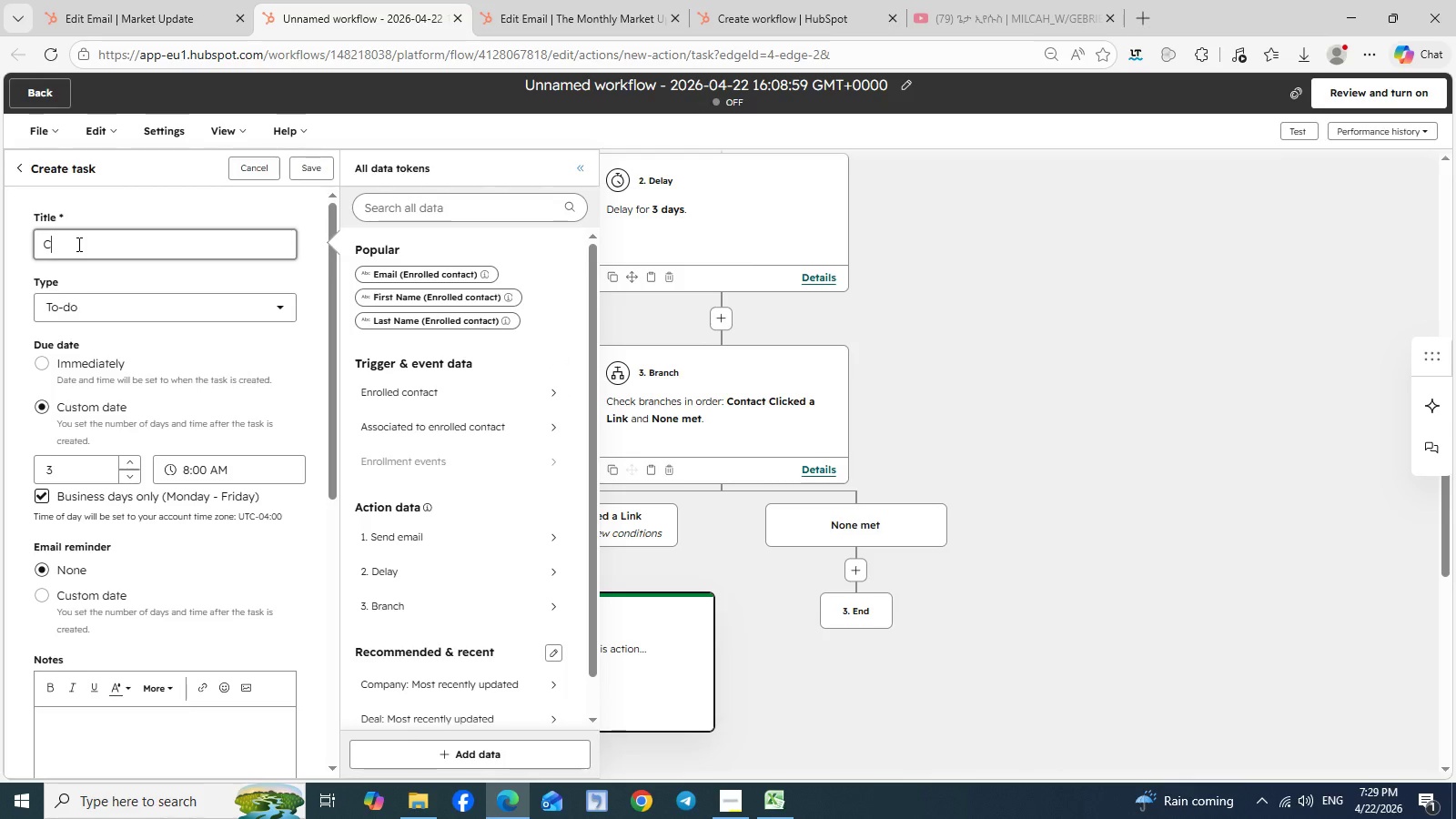 
type(Call )
 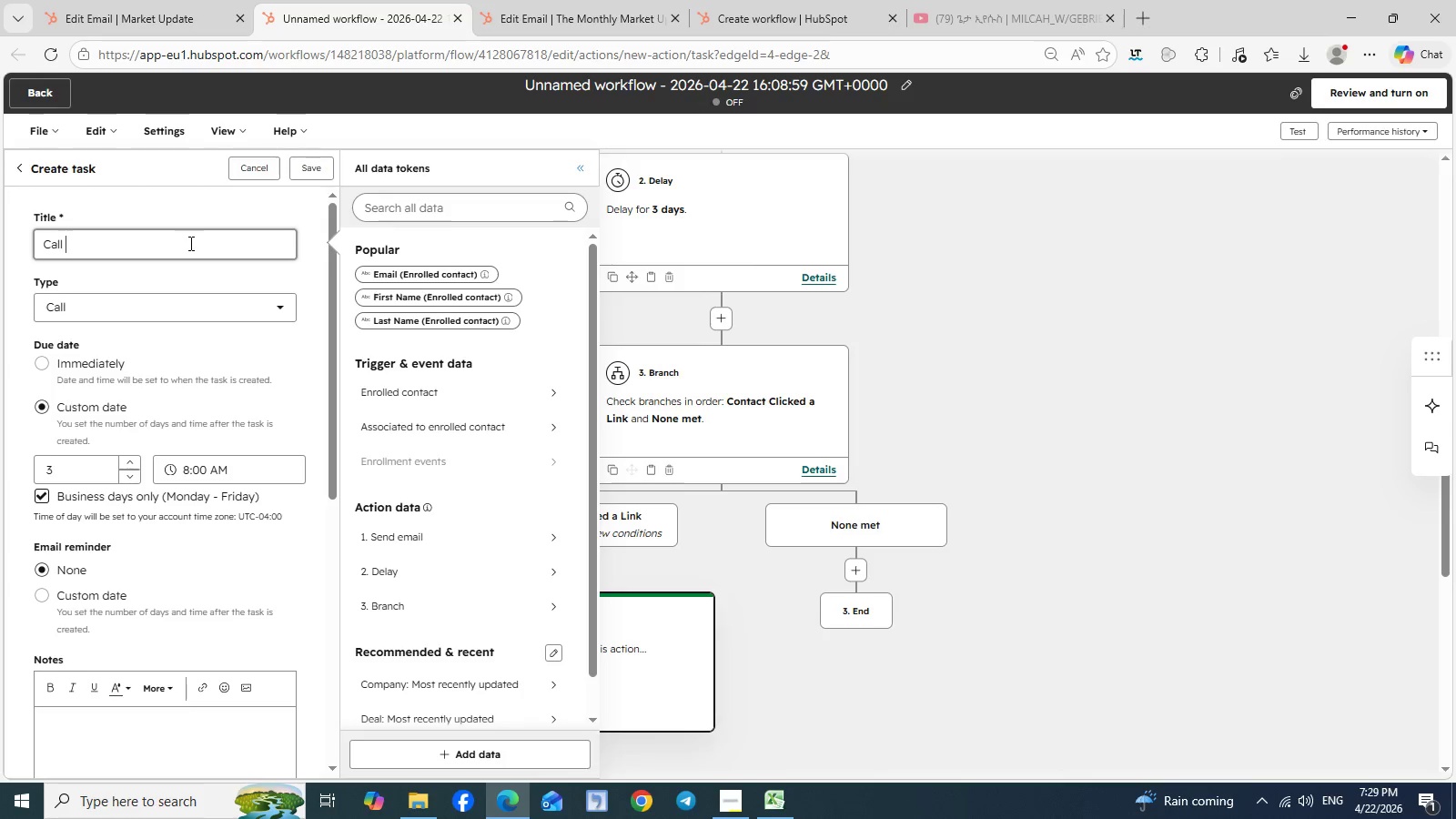 
wait(13.56)
 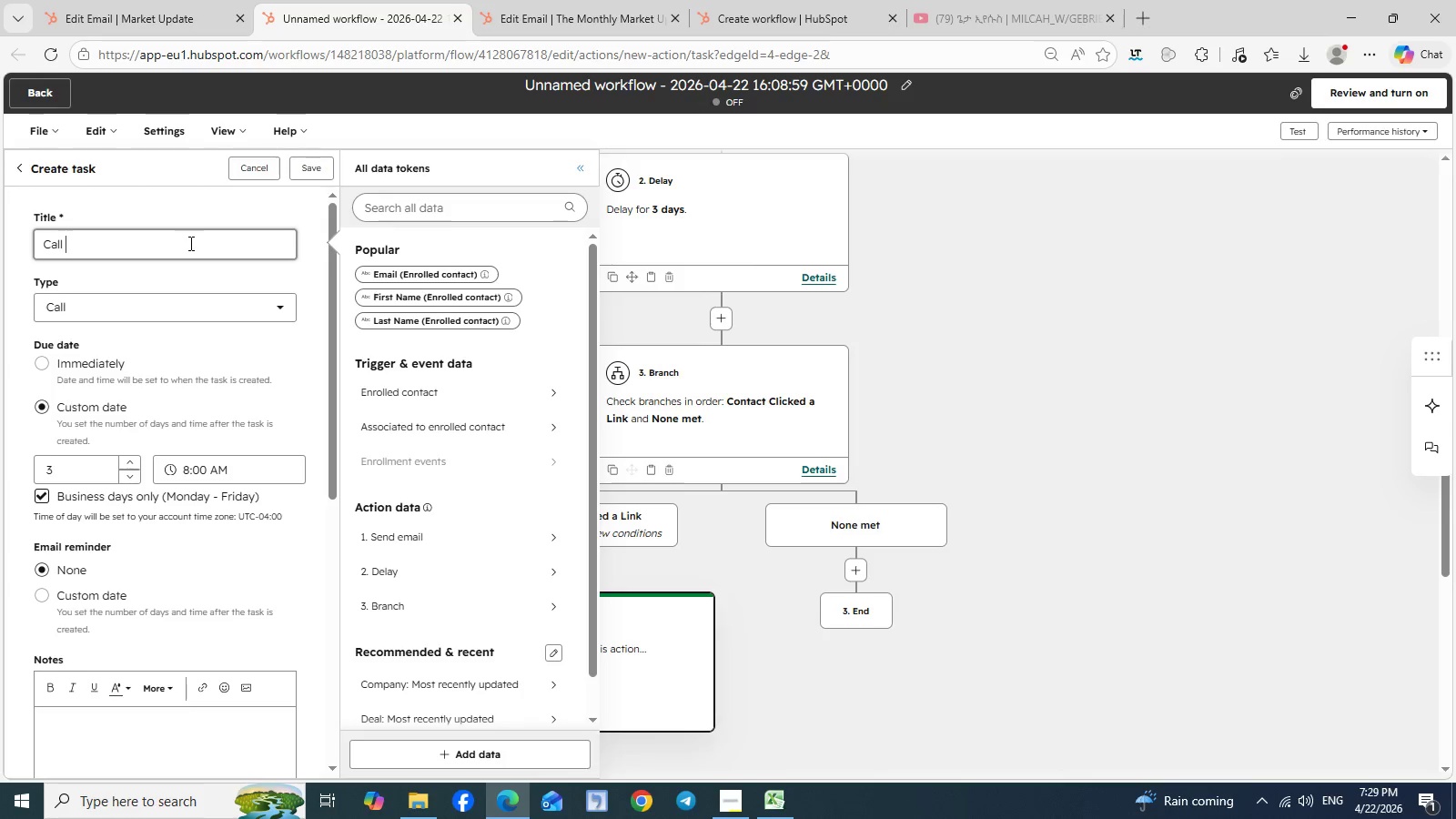 
scroll: coordinate [188, 641], scroll_direction: down, amount: 3.0
 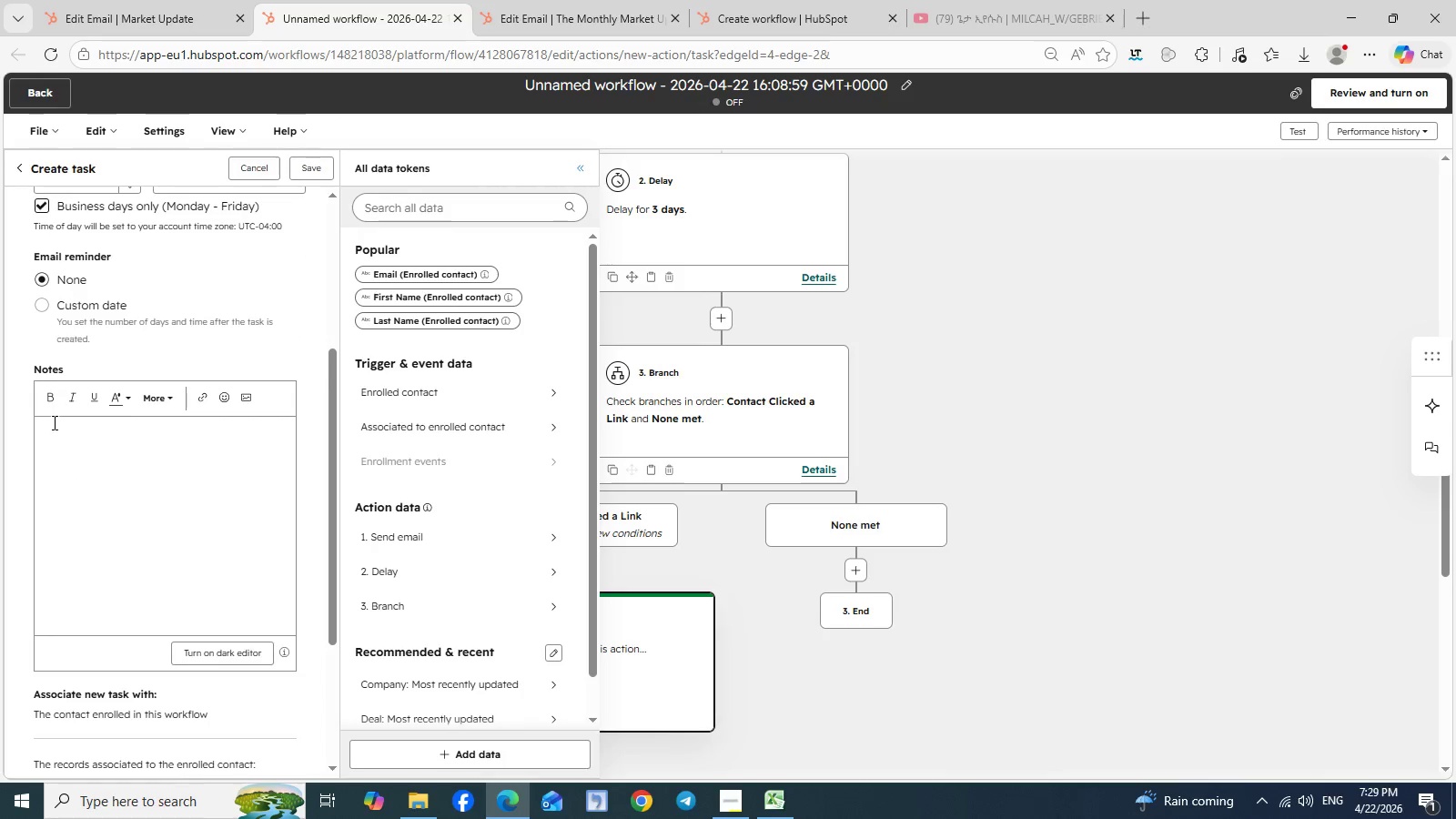 
left_click([53, 422])
 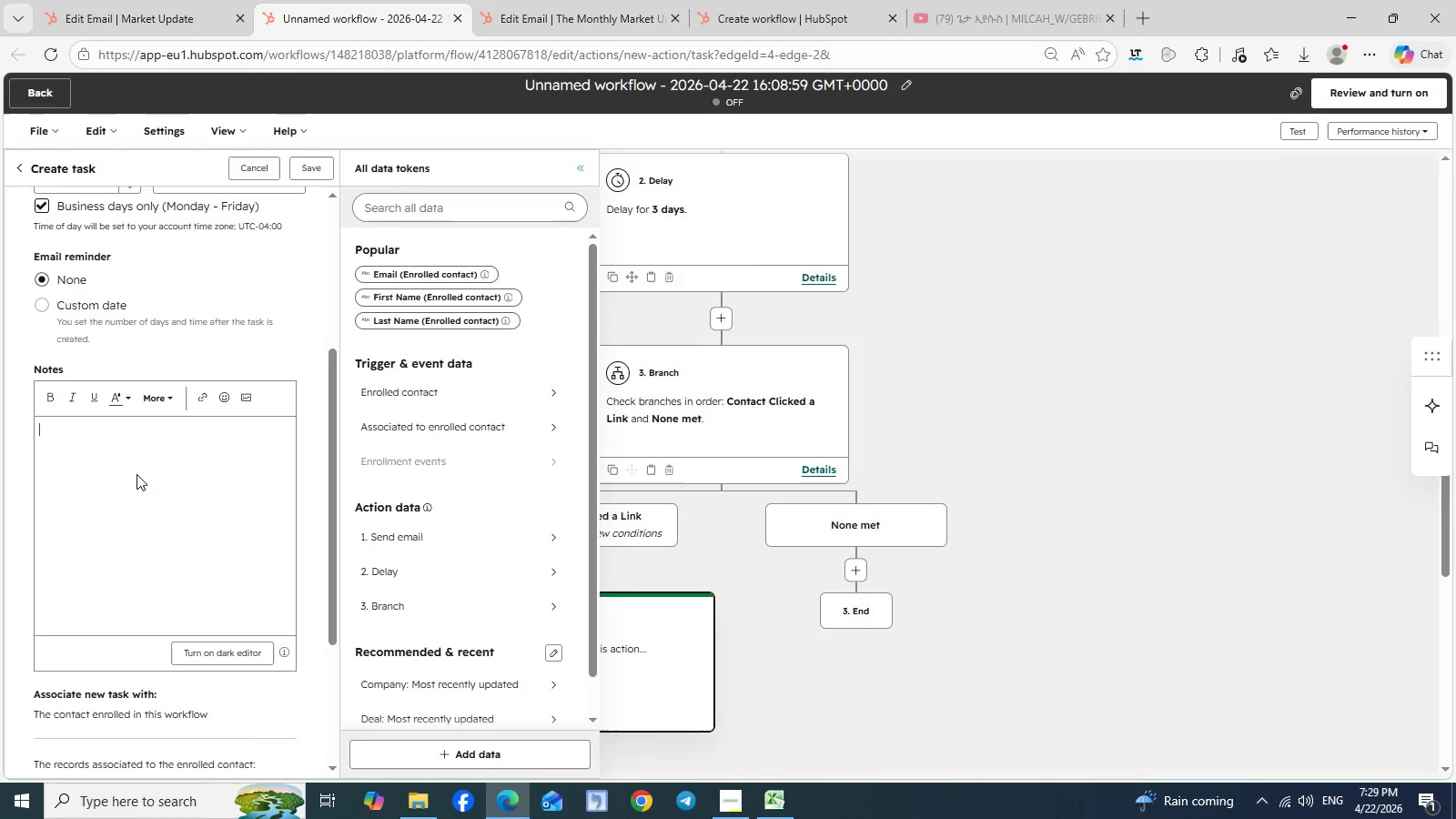 
wait(12.58)
 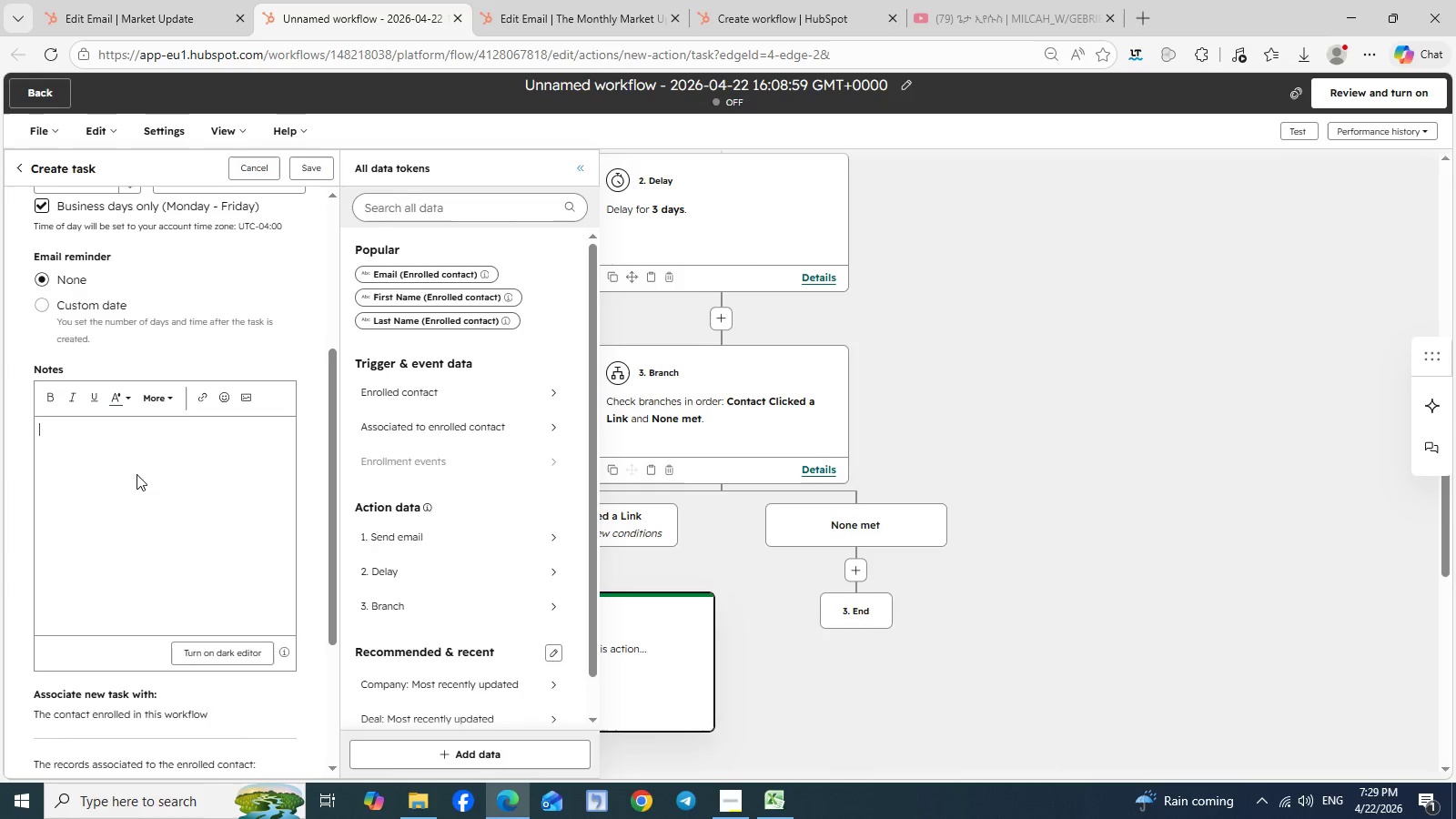 
type(Call )
 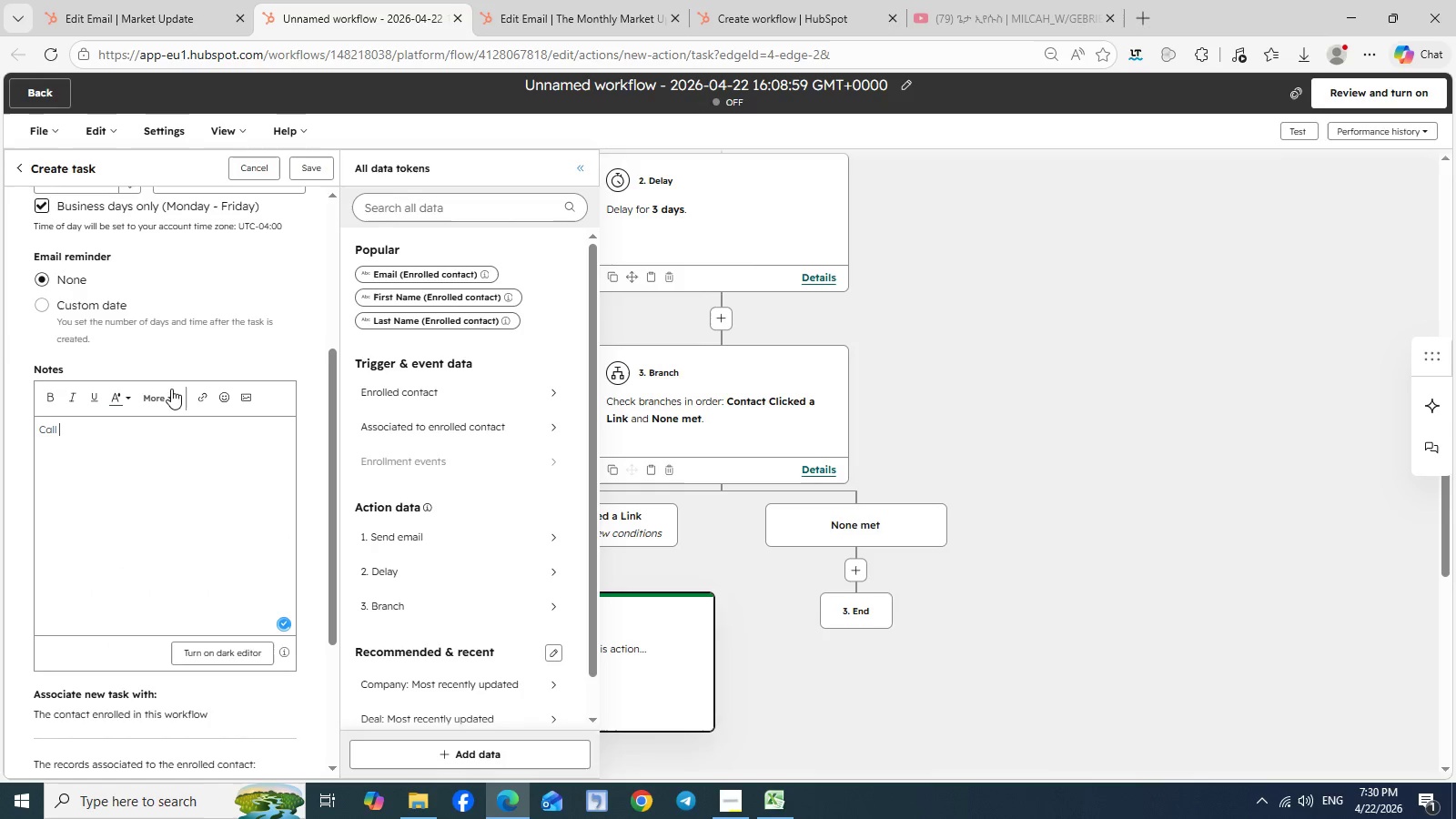 
wait(6.33)
 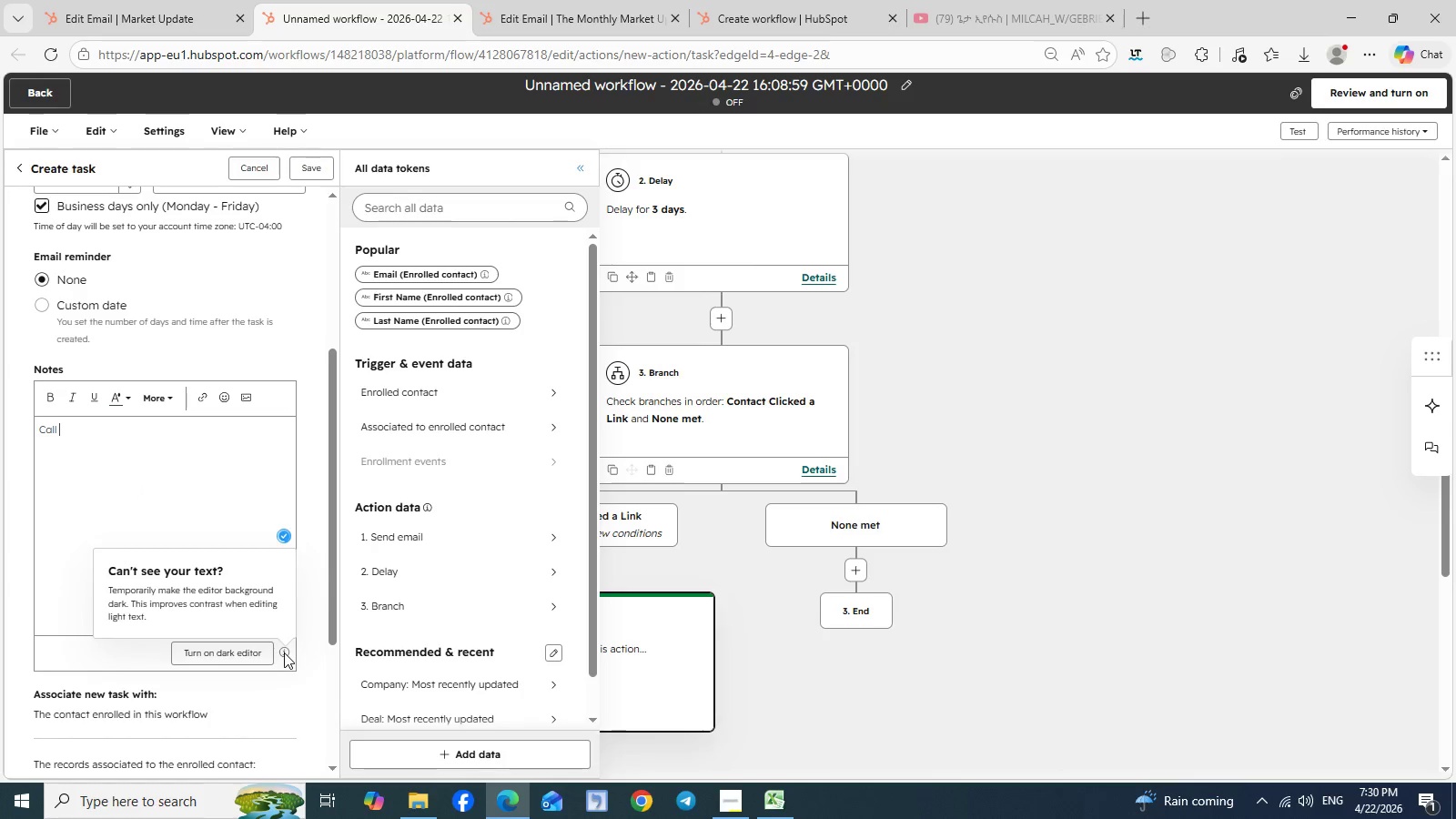 
left_click([171, 395])
 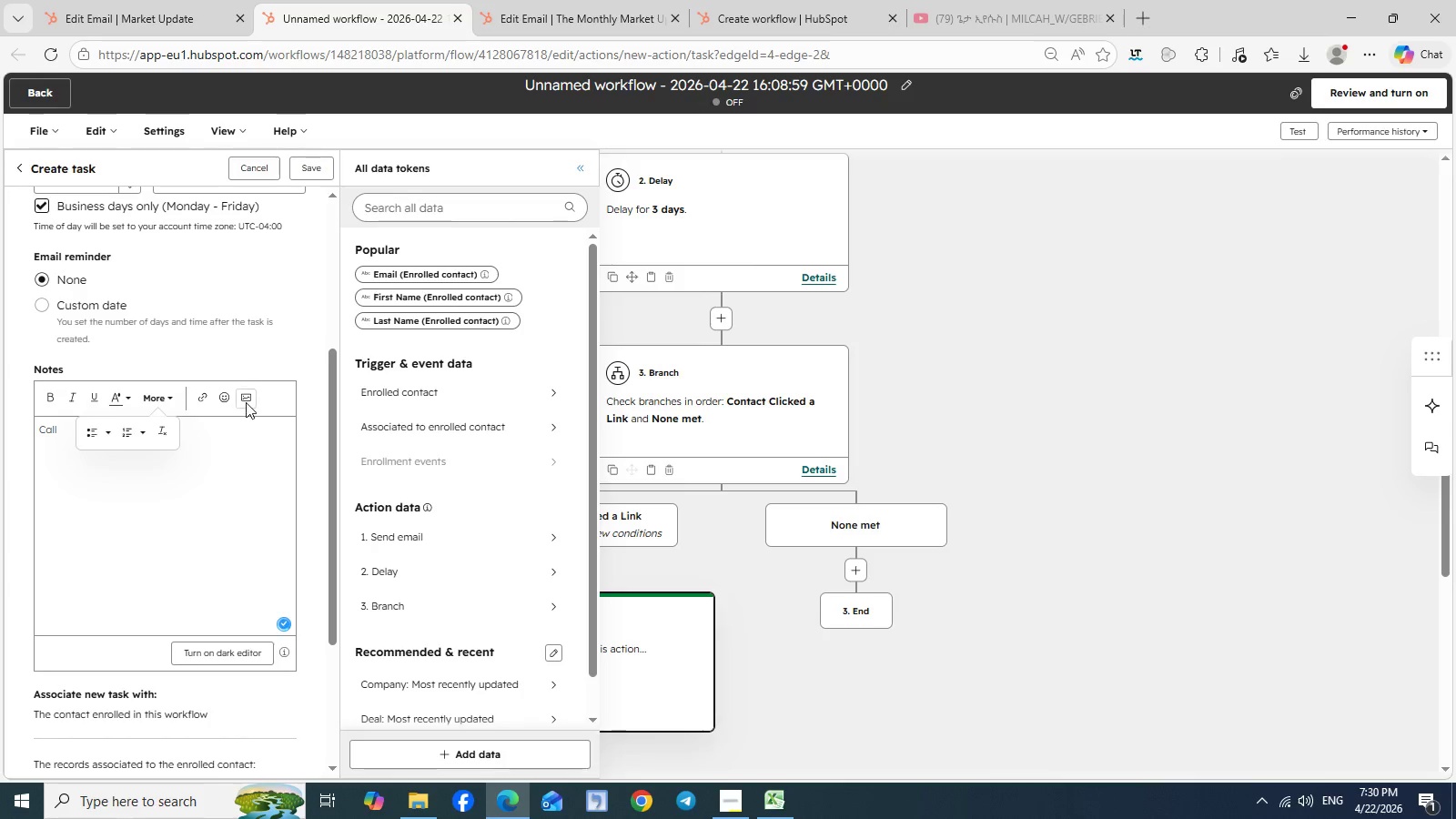 
mouse_move([232, 396])
 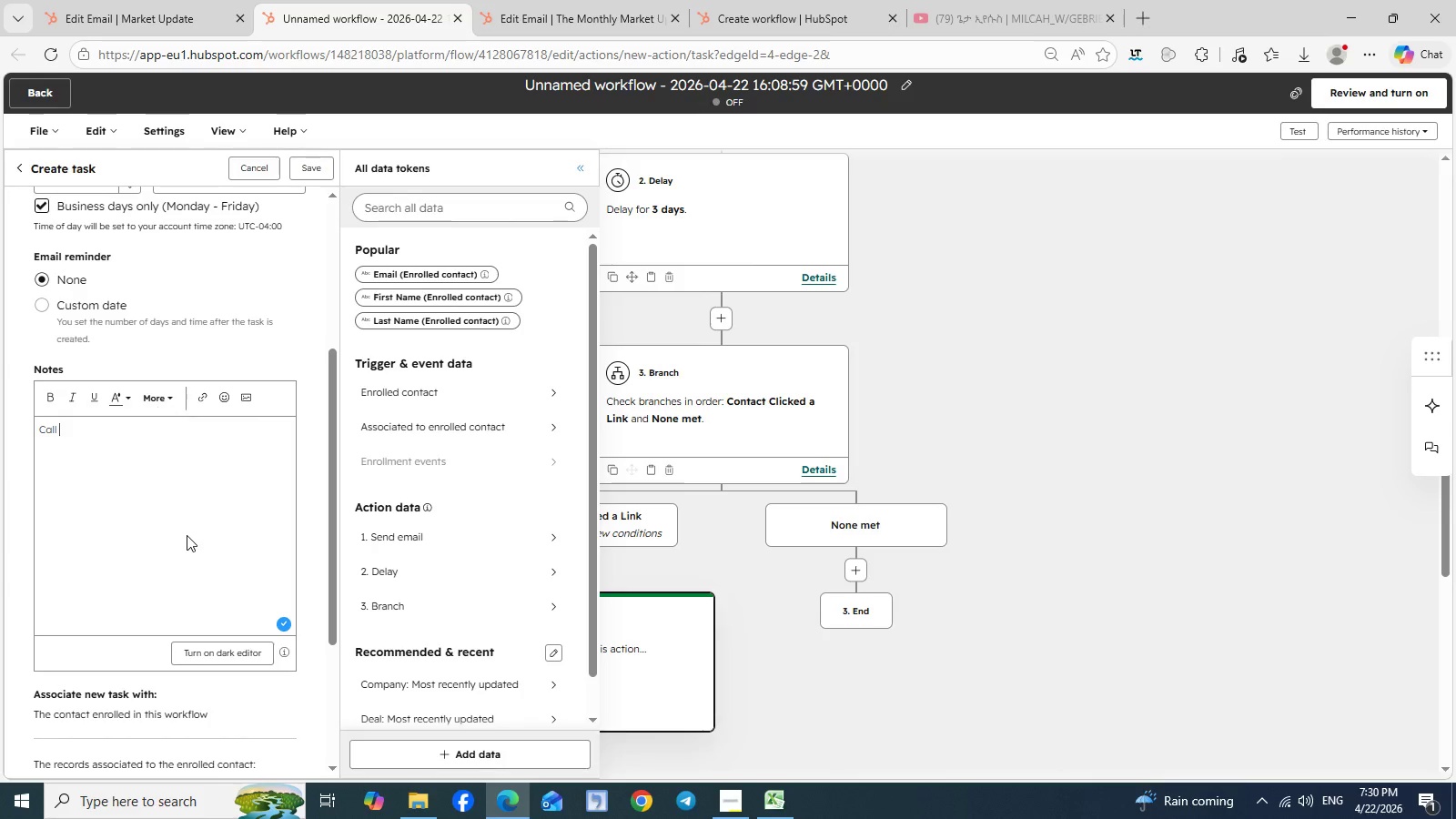 
left_click([187, 535])
 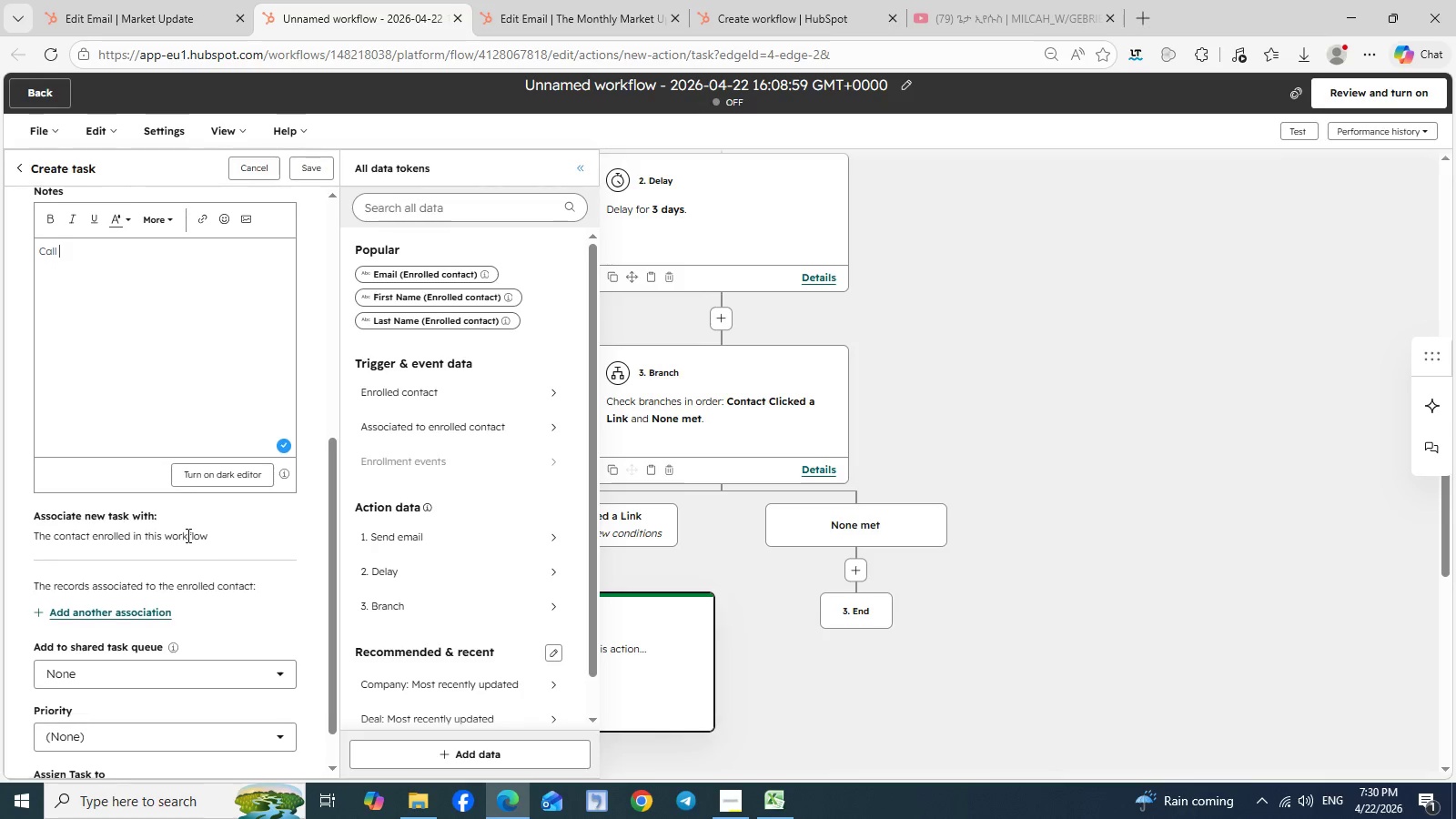 
scroll: coordinate [187, 535], scroll_direction: down, amount: 2.0
 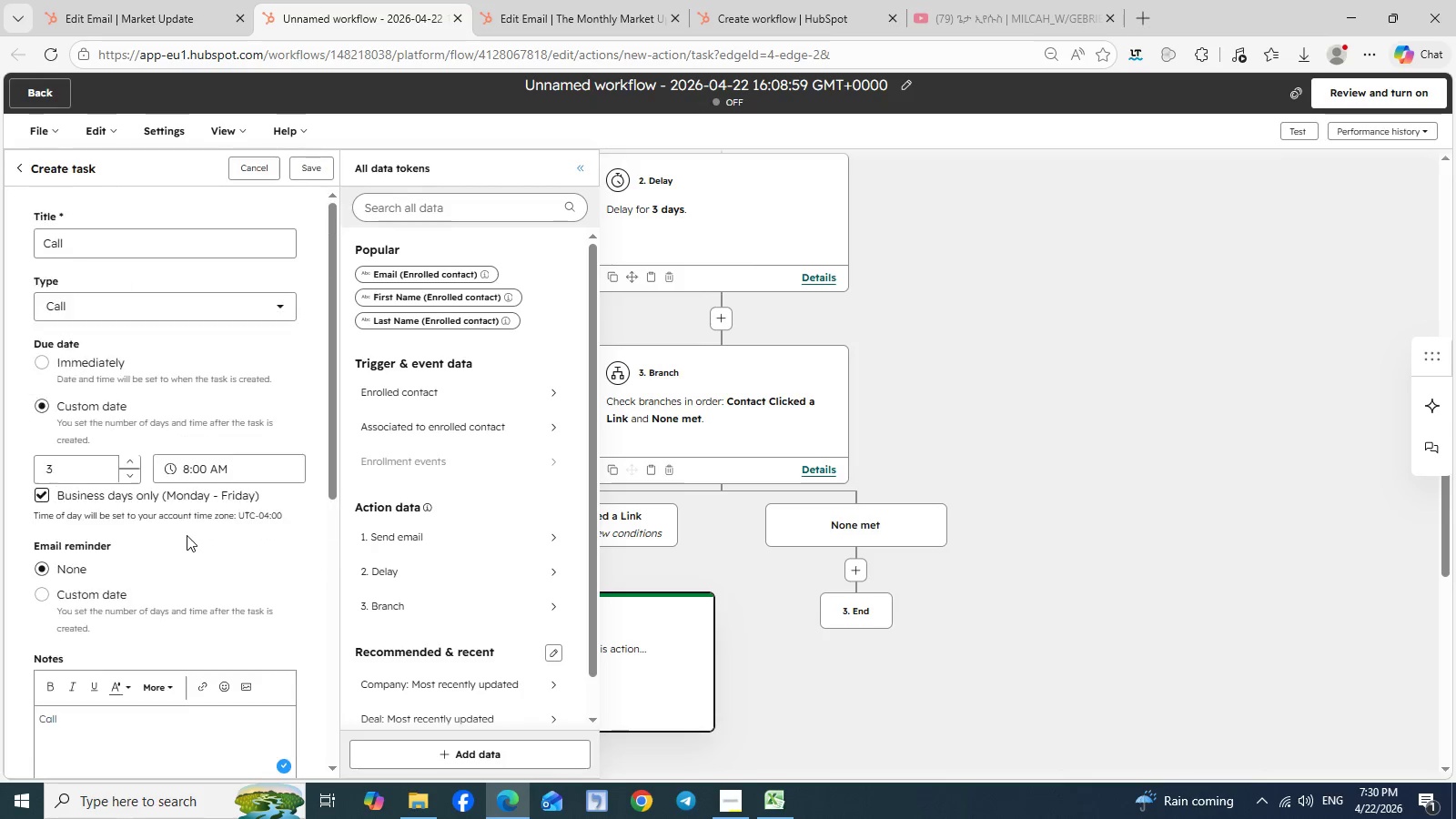 
scroll: coordinate [187, 535], scroll_direction: up, amount: 8.0
 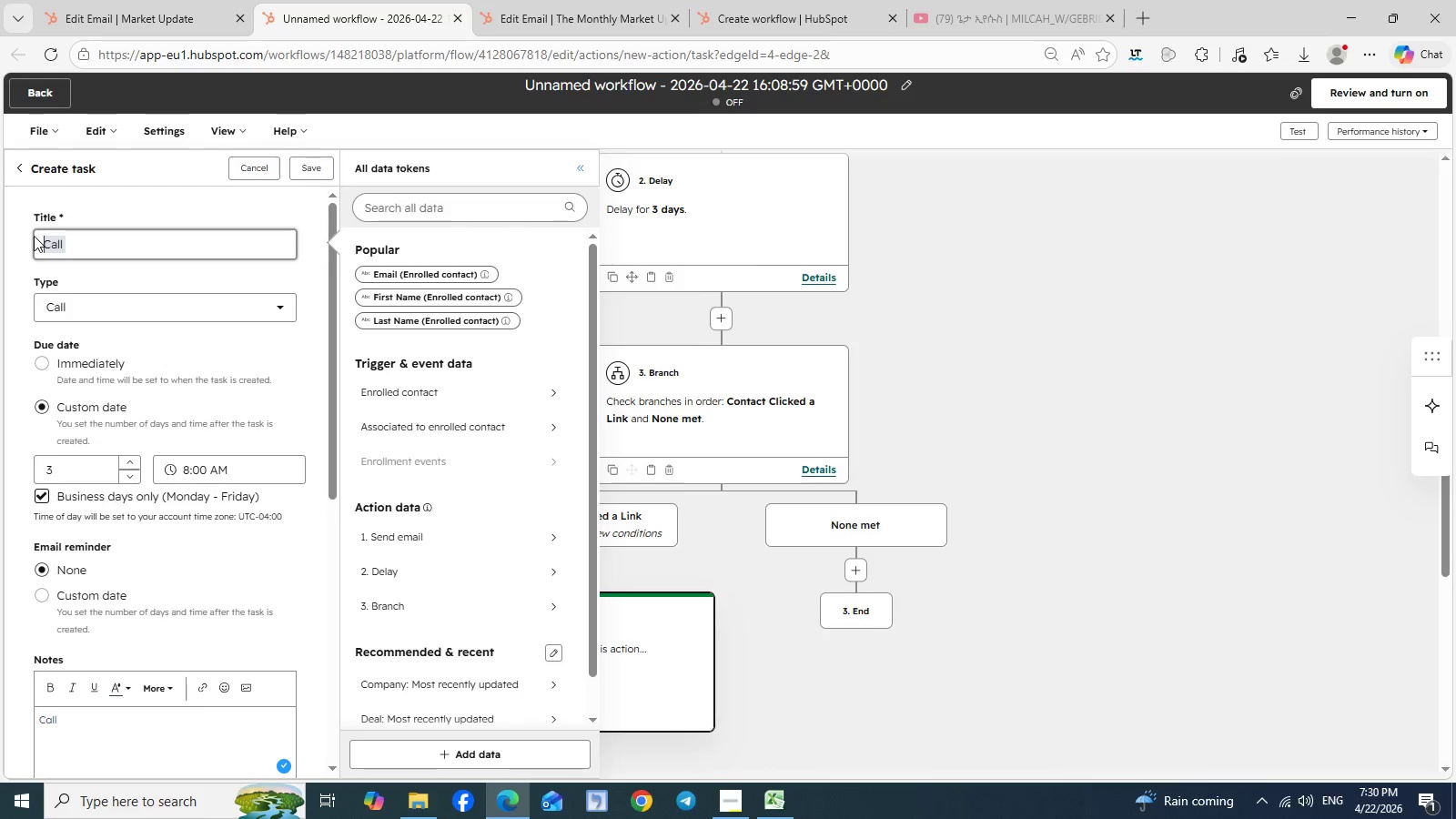 
left_click_drag(start_coordinate=[81, 239], to_coordinate=[29, 237])
 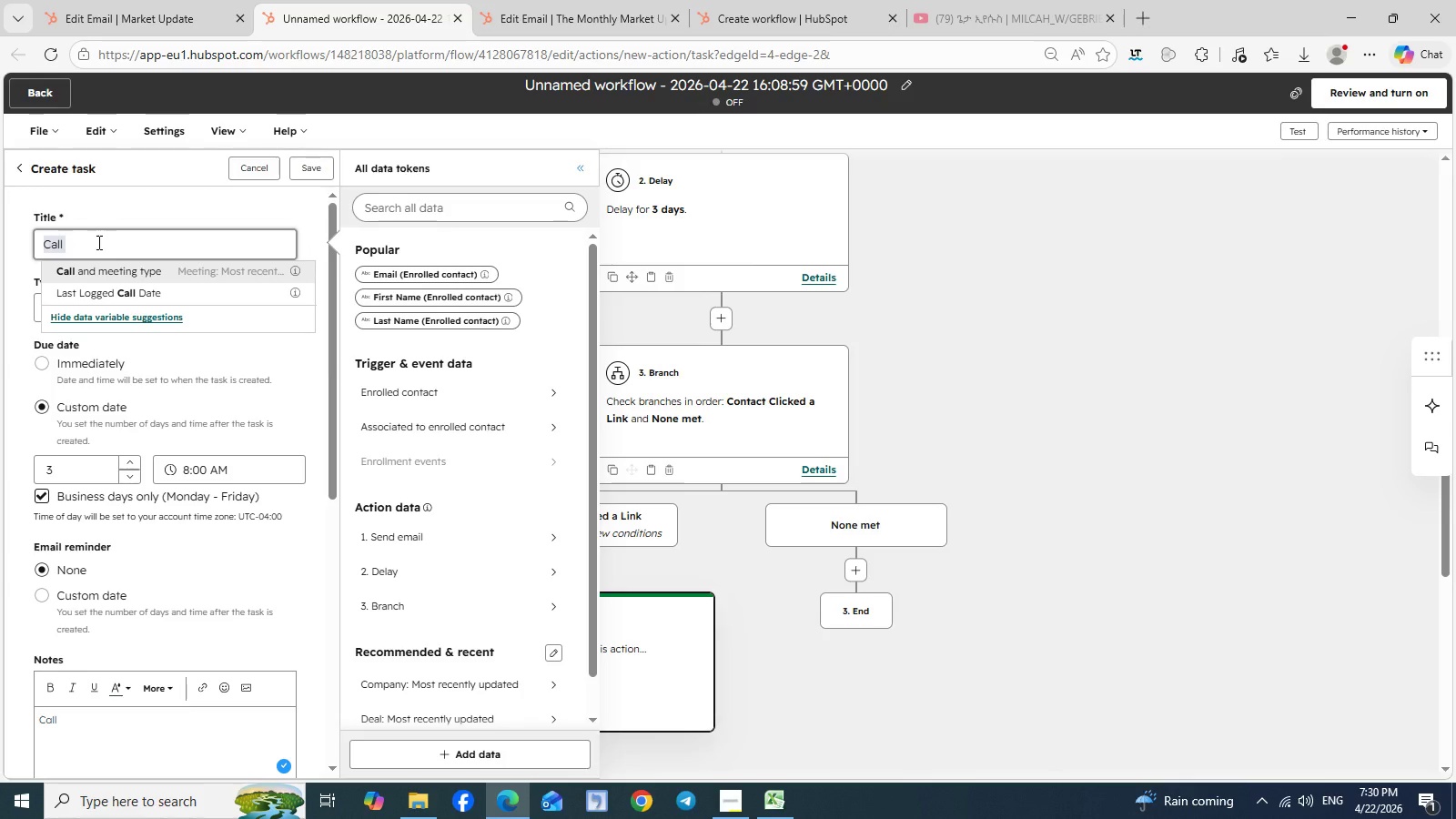 
wait(29.84)
 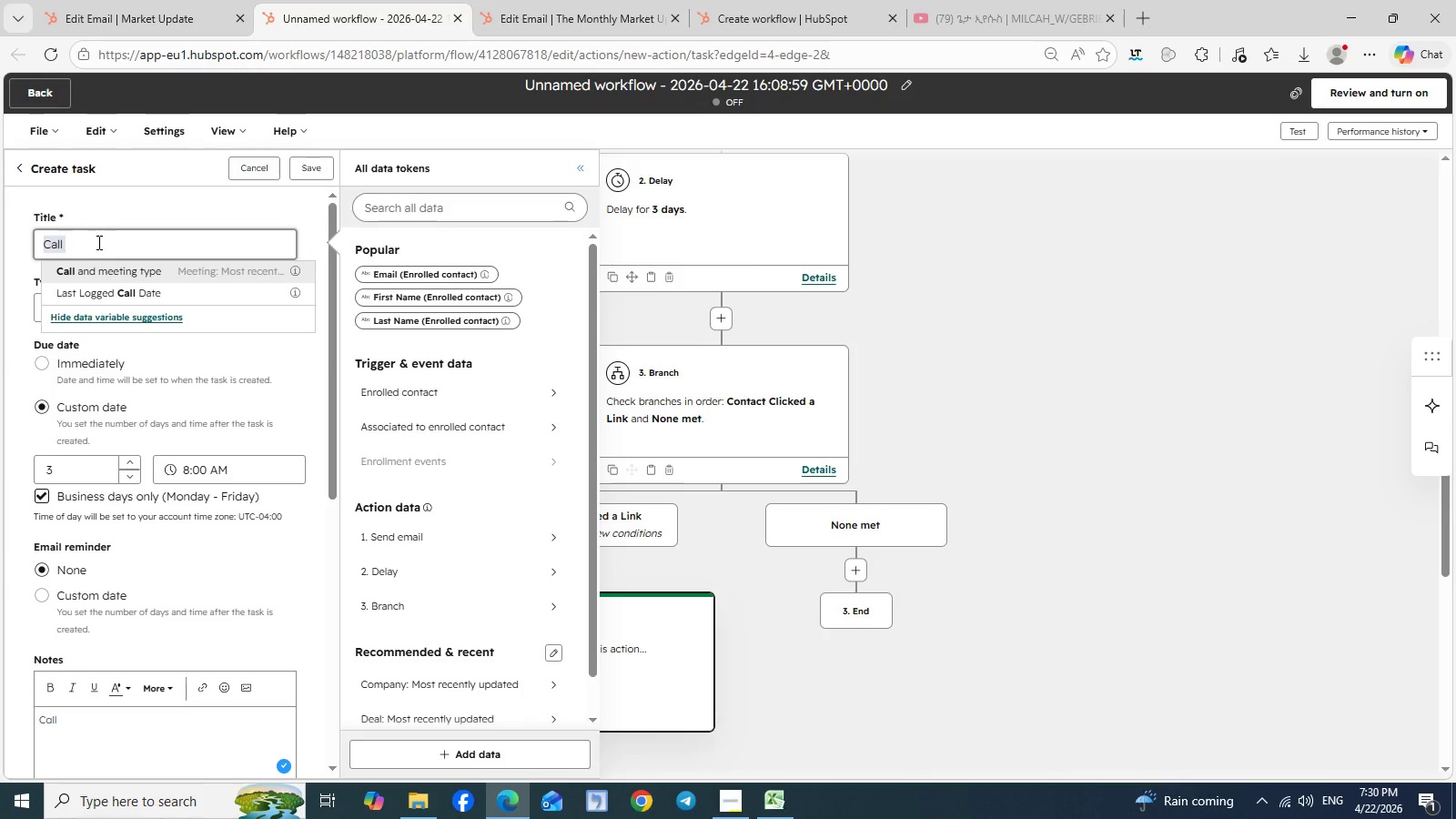 
left_click([733, 812])